 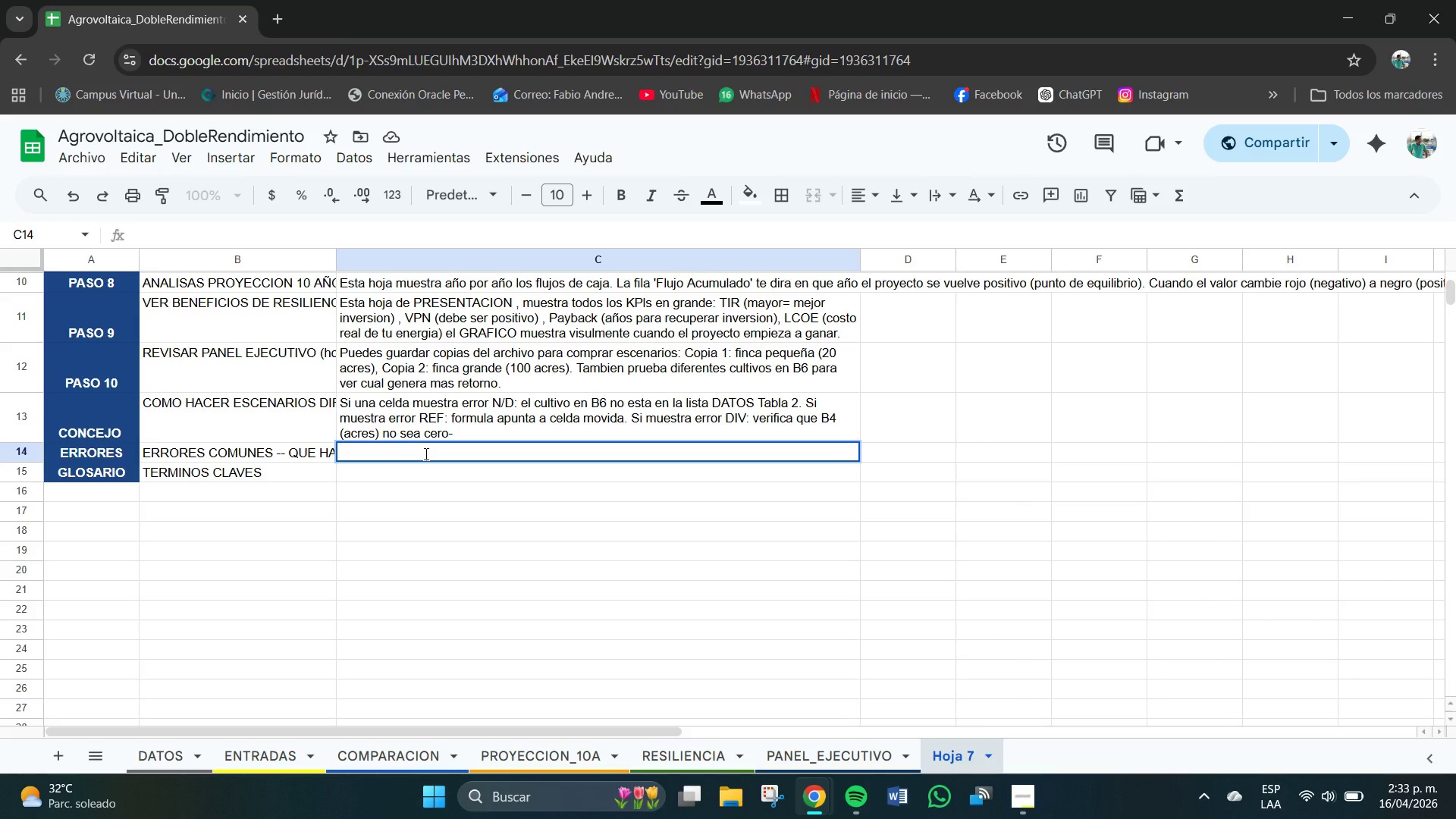 
double_click([369, 471])
 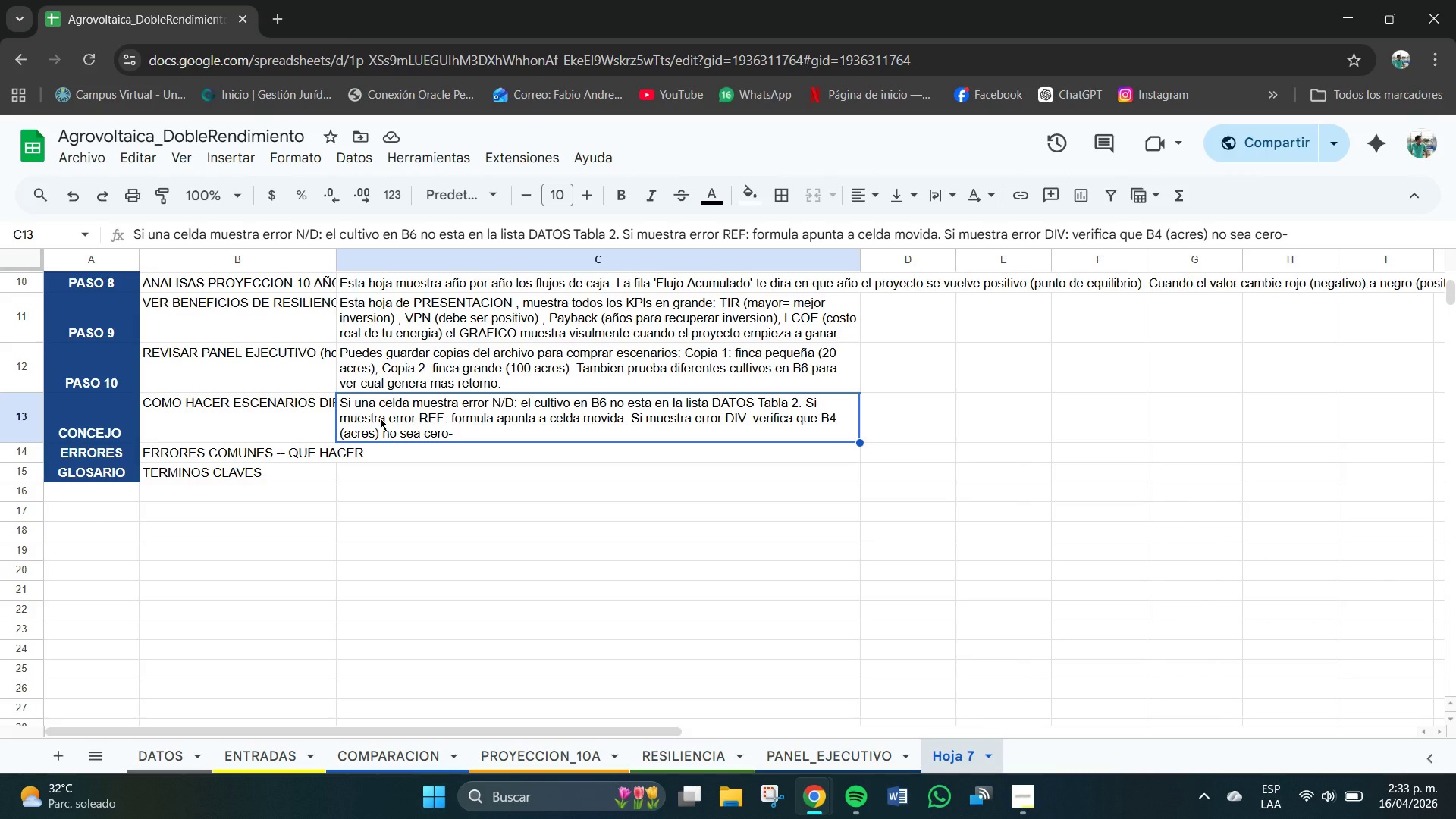 
wait(10.41)
 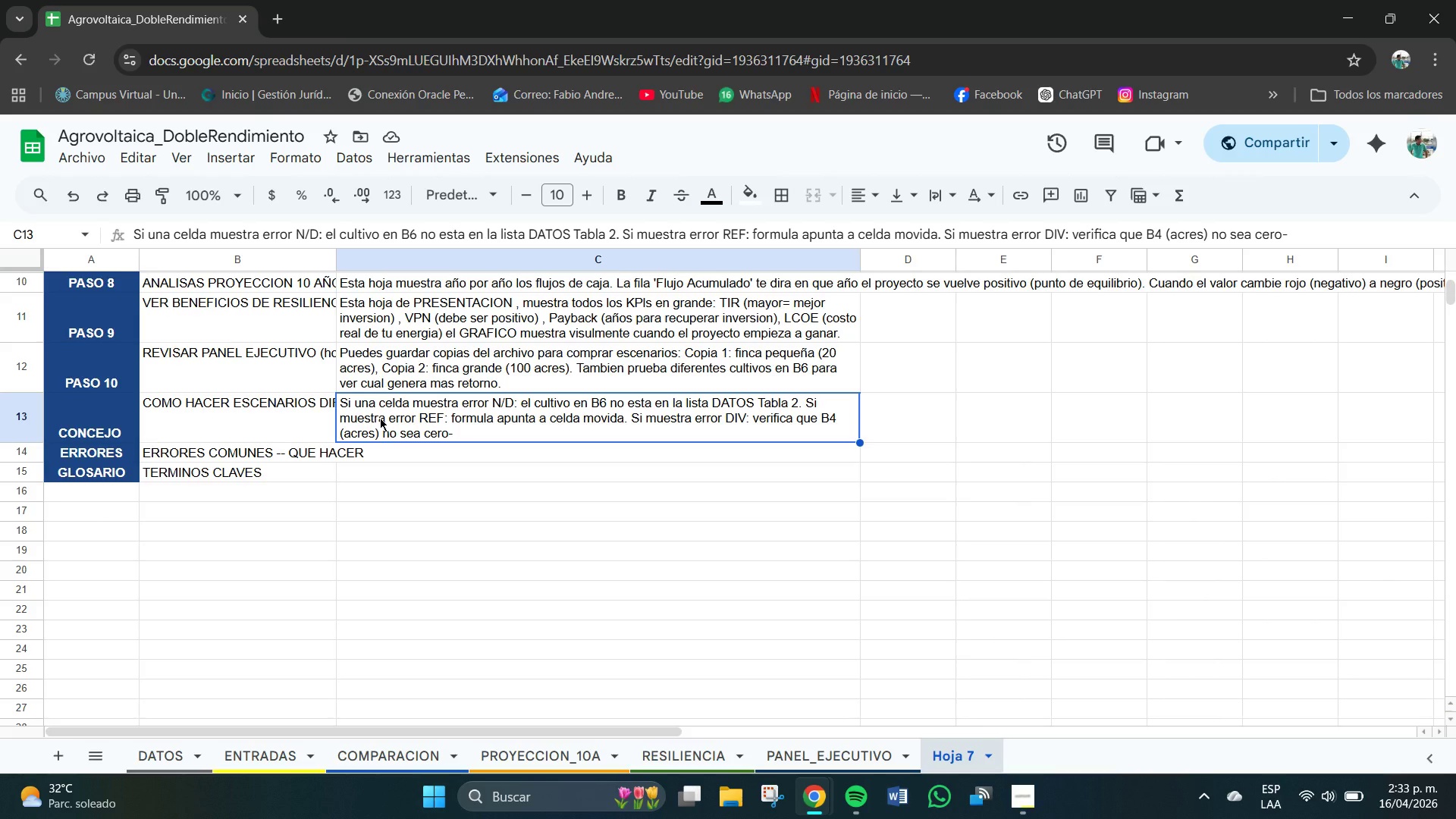 
double_click([391, 472])
 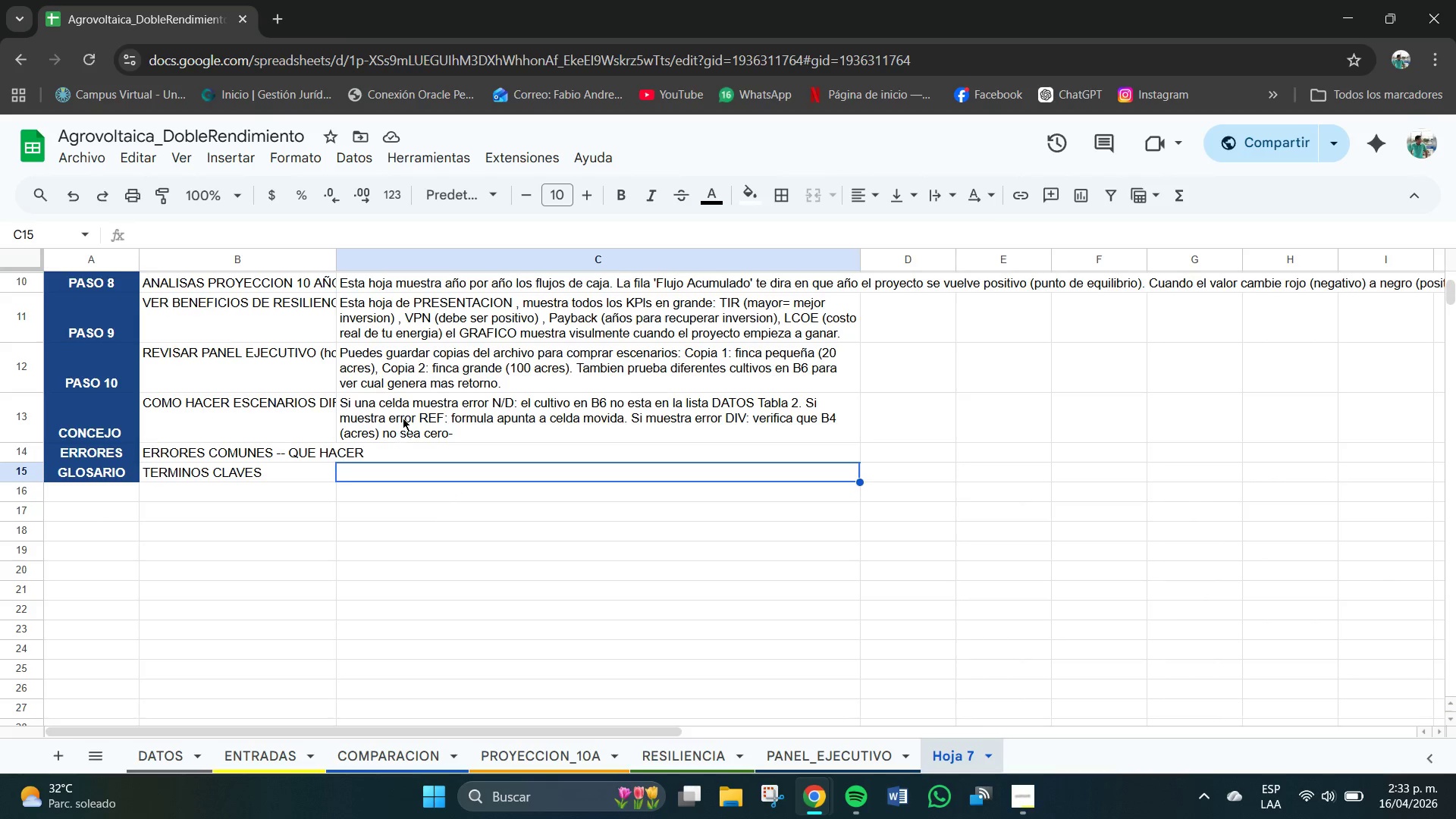 
triple_click([406, 416])
 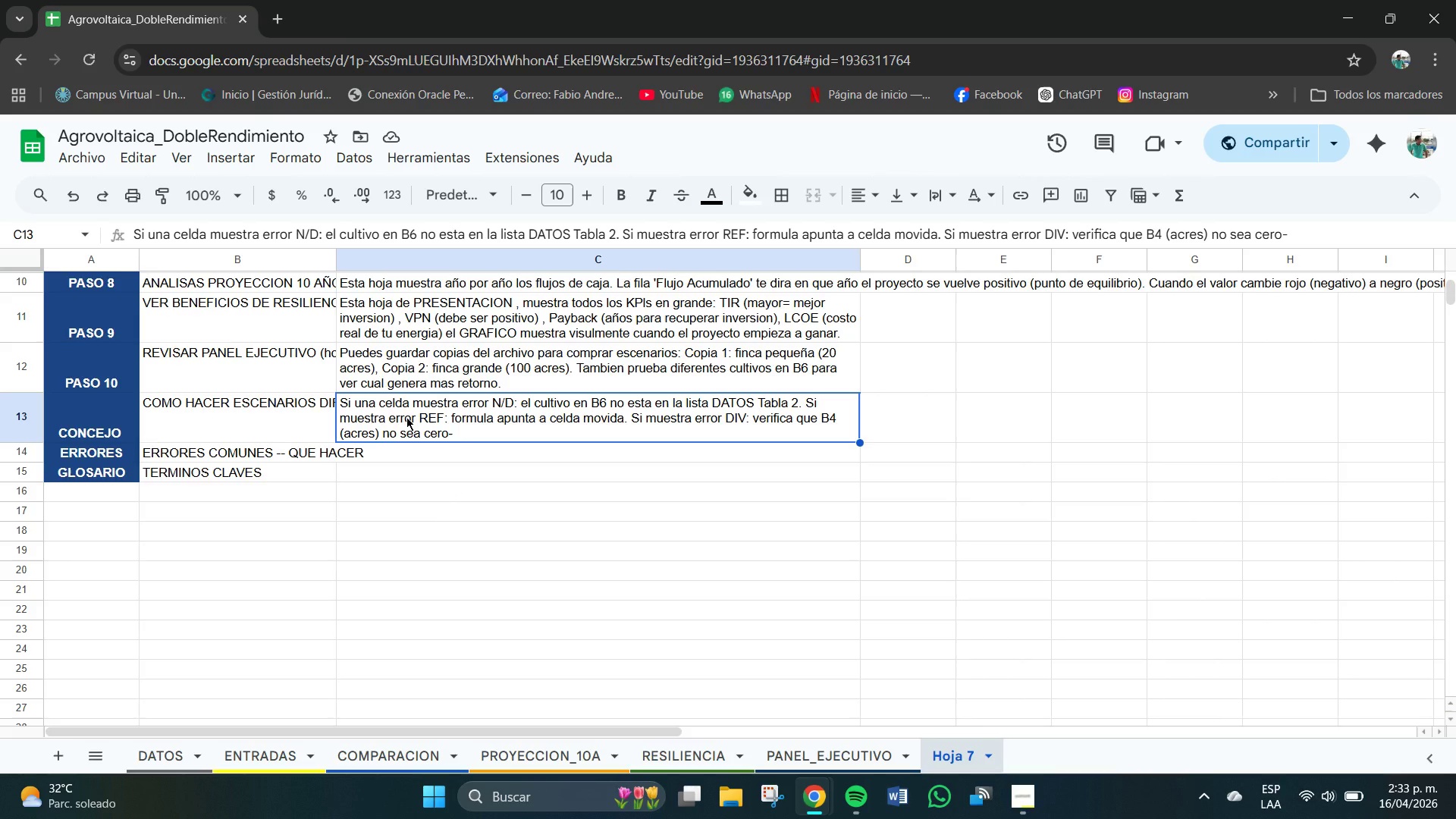 
wait(10.08)
 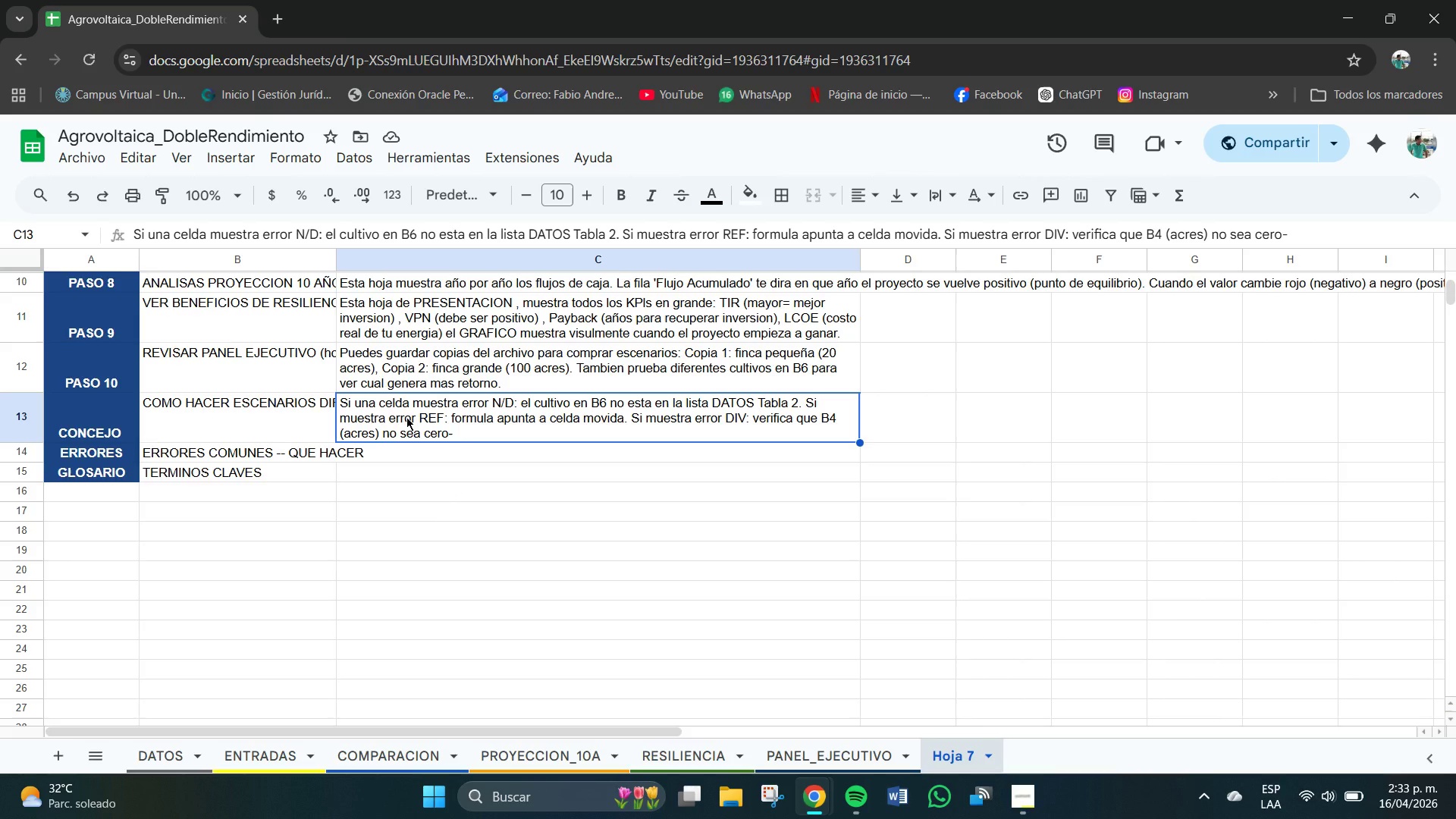 
left_click([506, 362])
 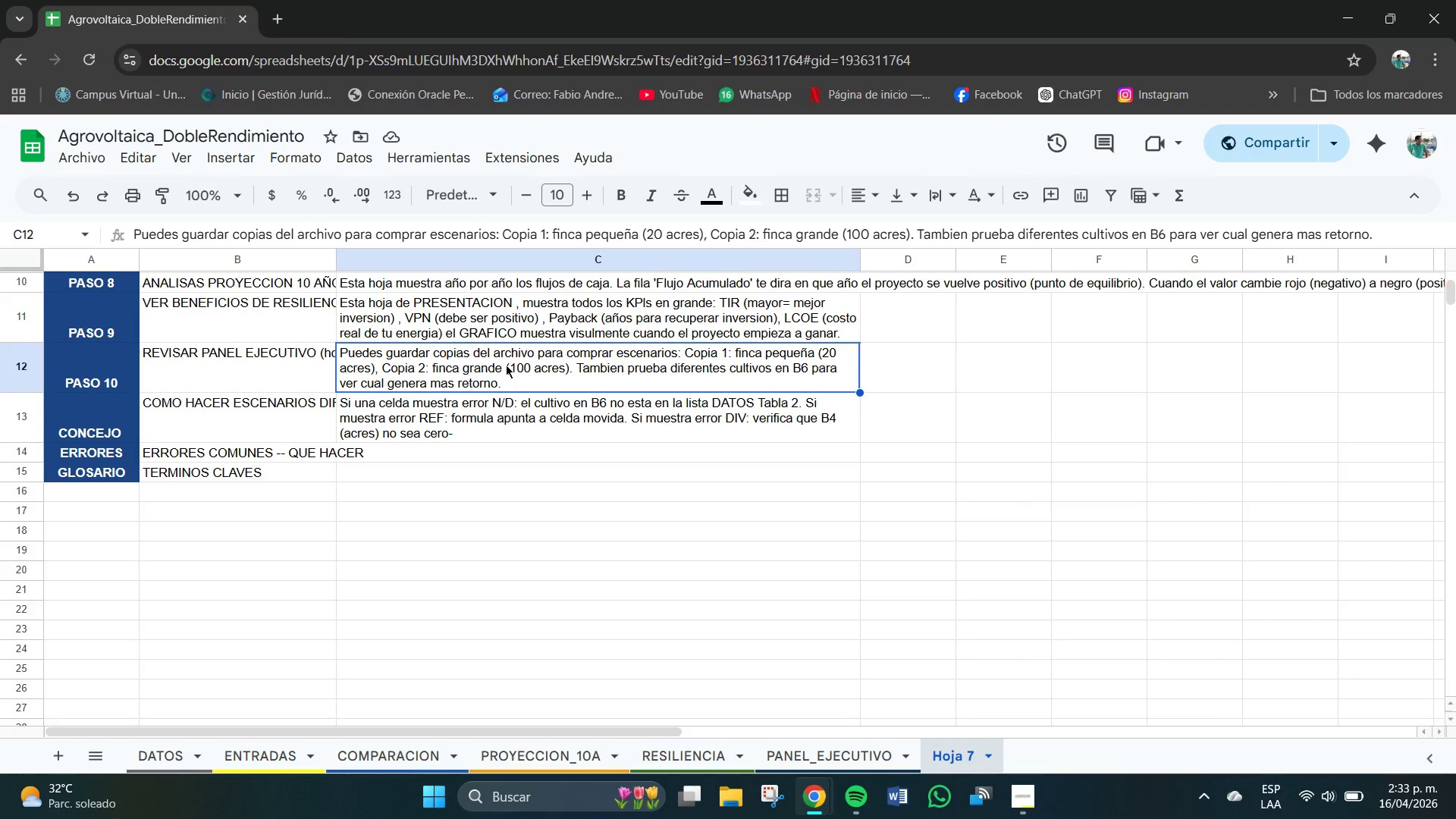 
wait(6.27)
 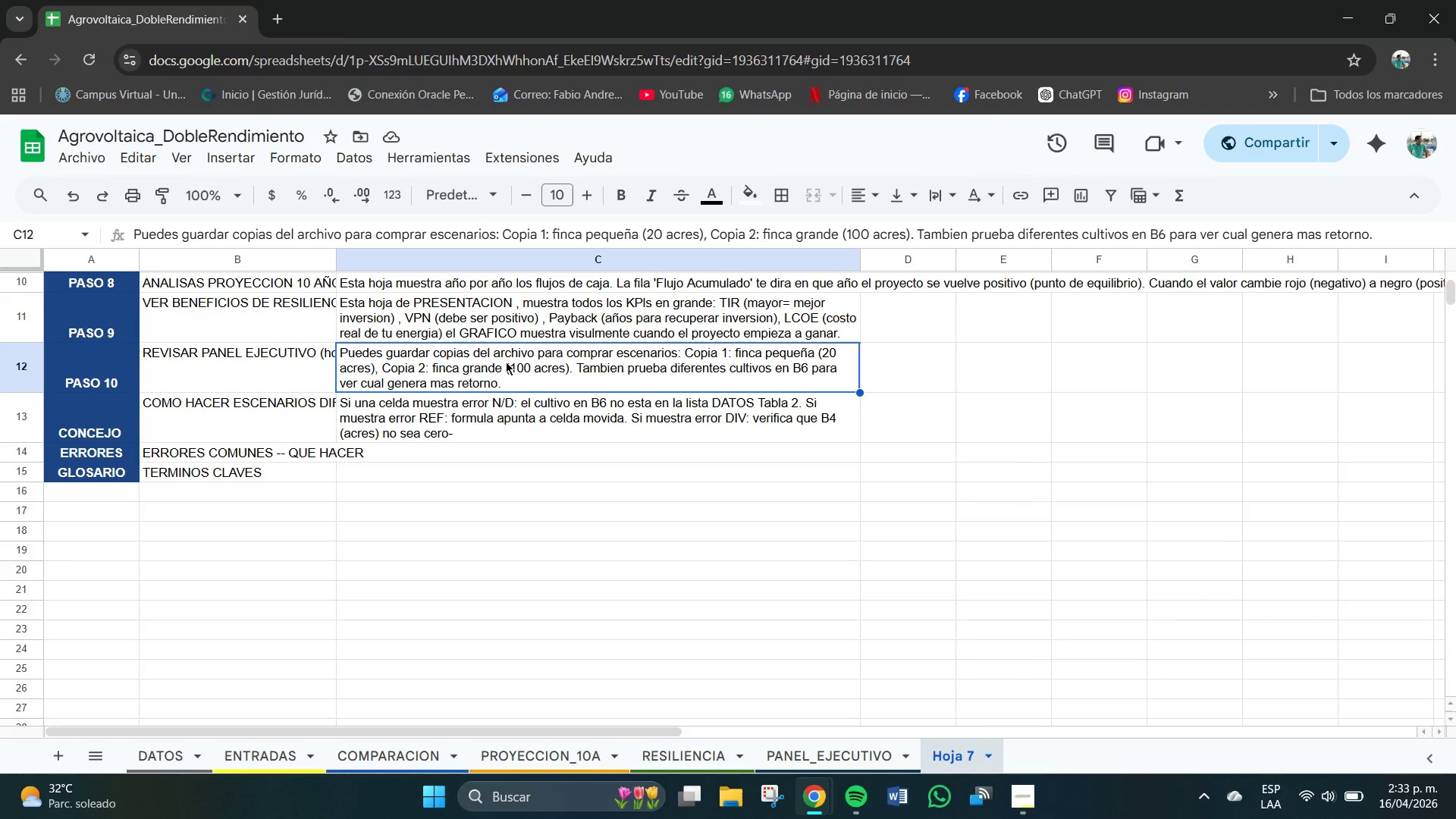 
scroll: coordinate [539, 374], scroll_direction: up, amount: 1.0
 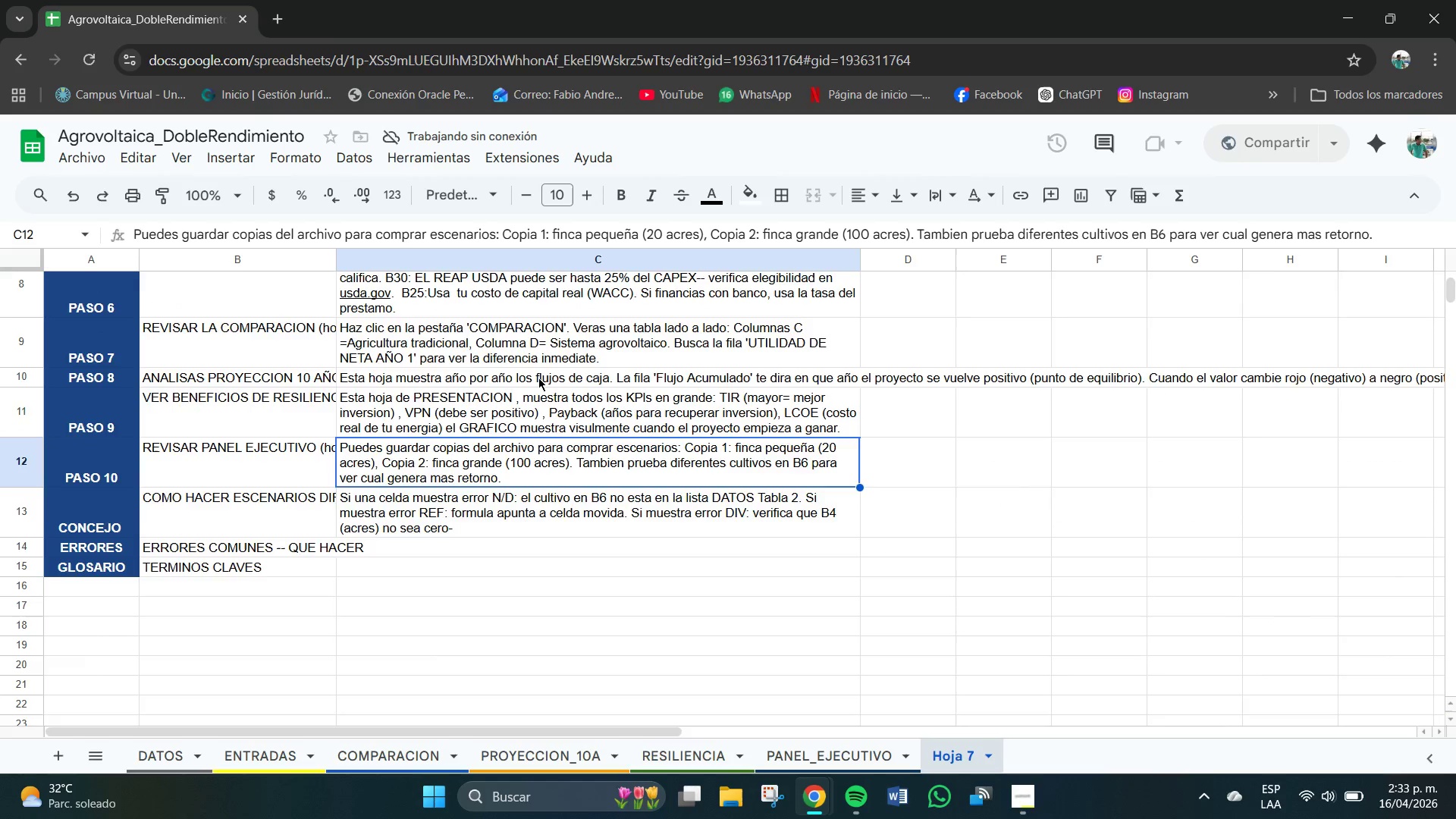 
scroll: coordinate [538, 378], scroll_direction: down, amount: 1.0
 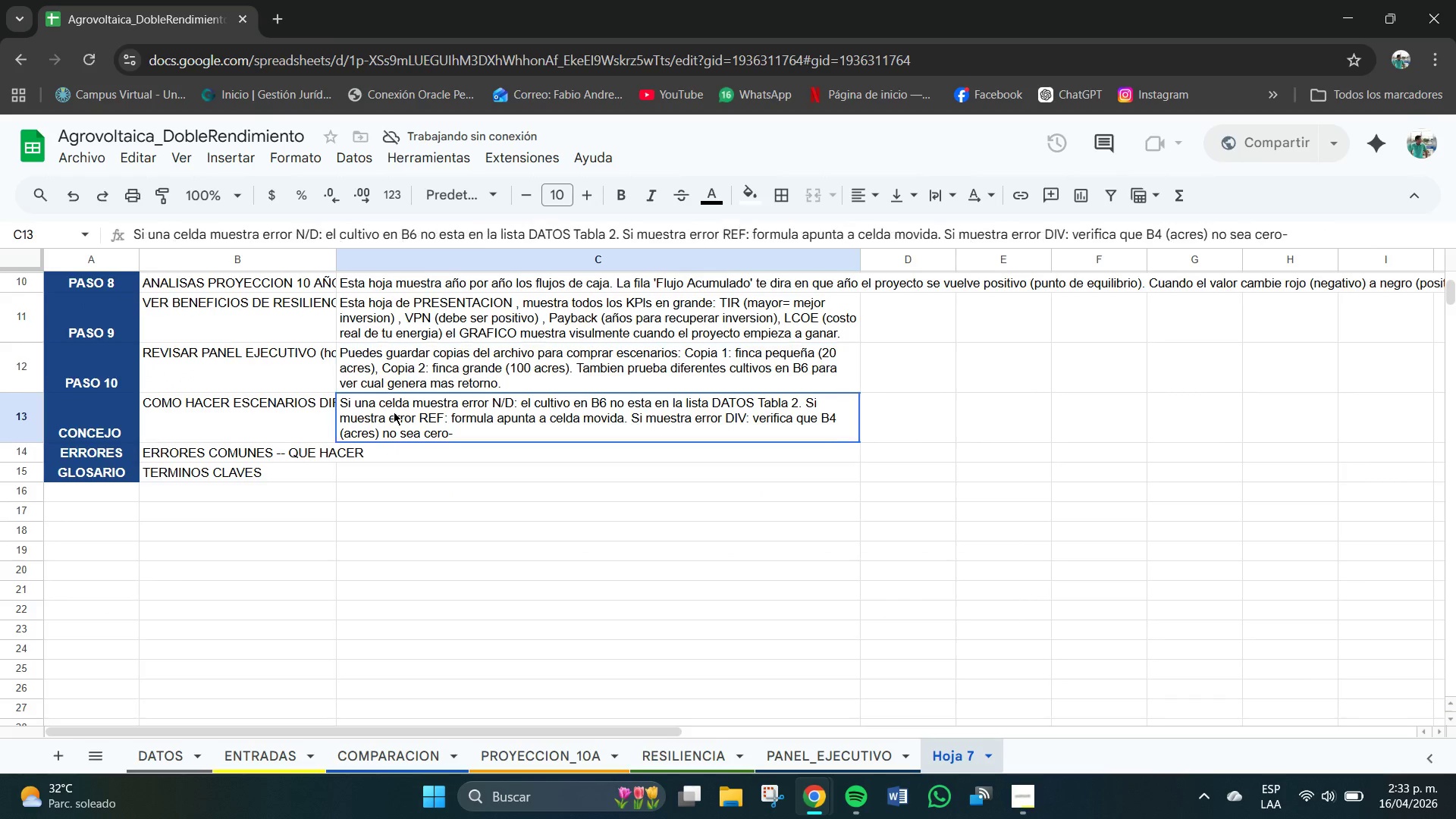 
double_click([430, 375])
 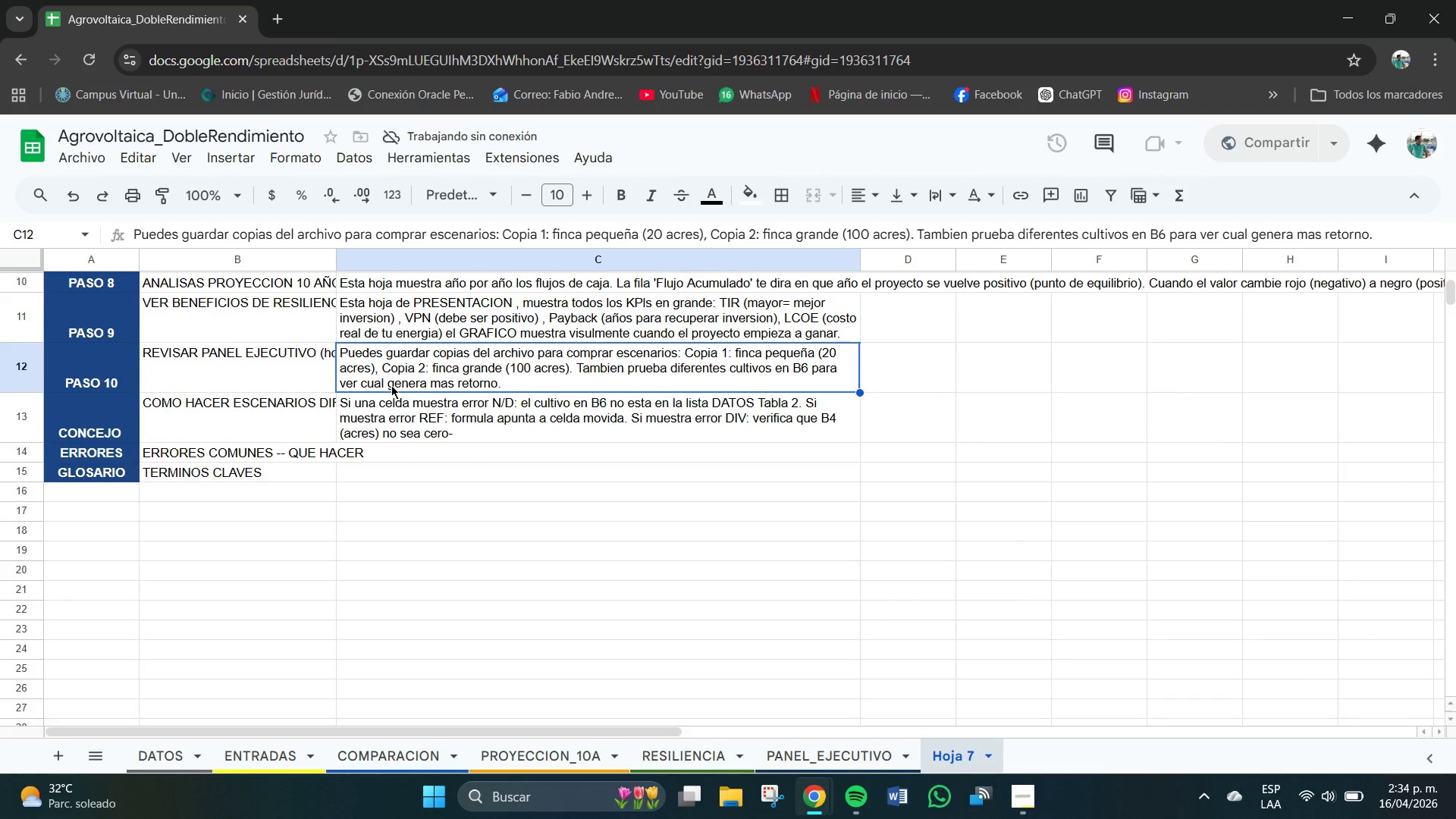 
wait(7.3)
 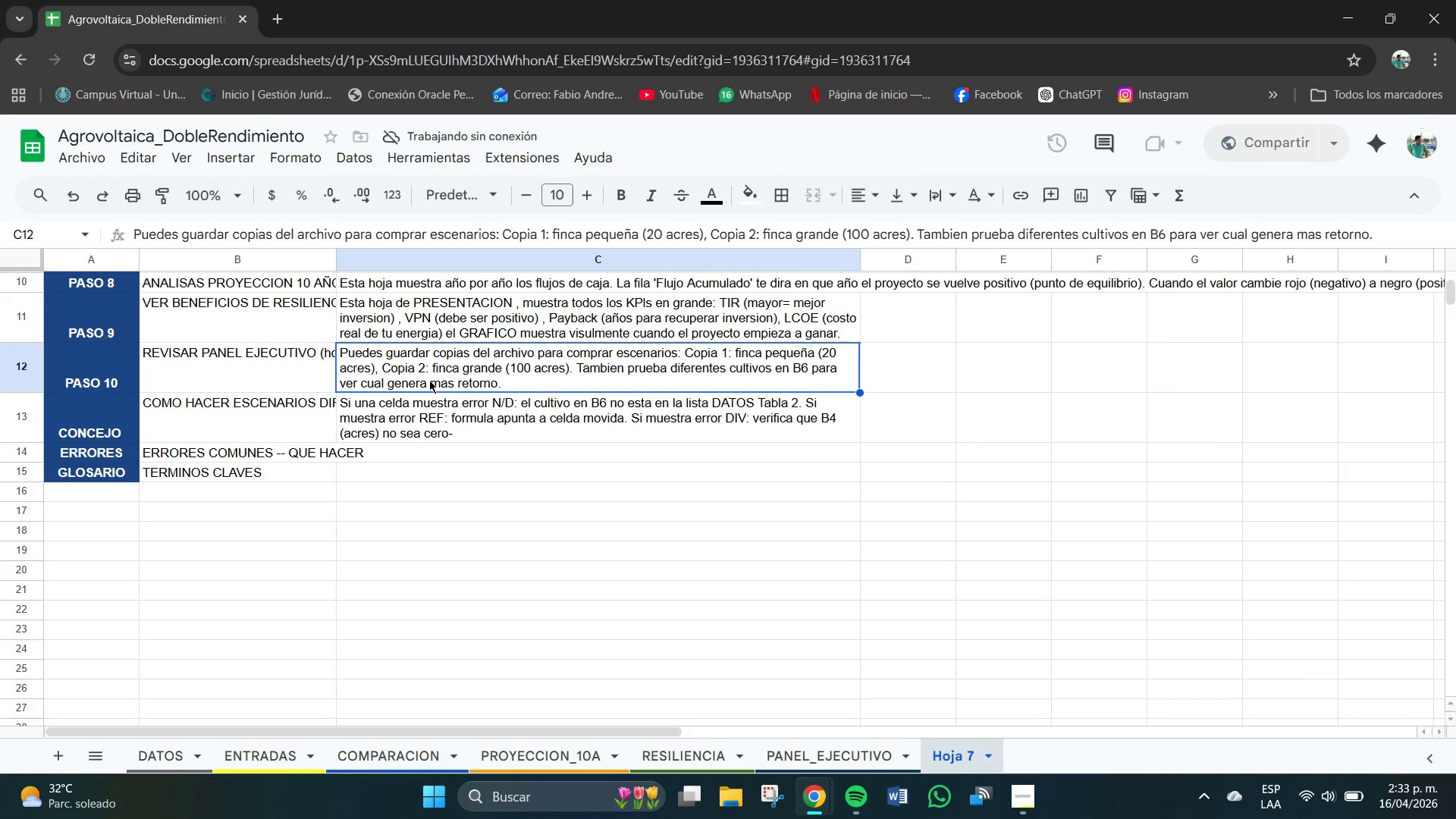 
scroll: coordinate [650, 366], scroll_direction: up, amount: 1.0
 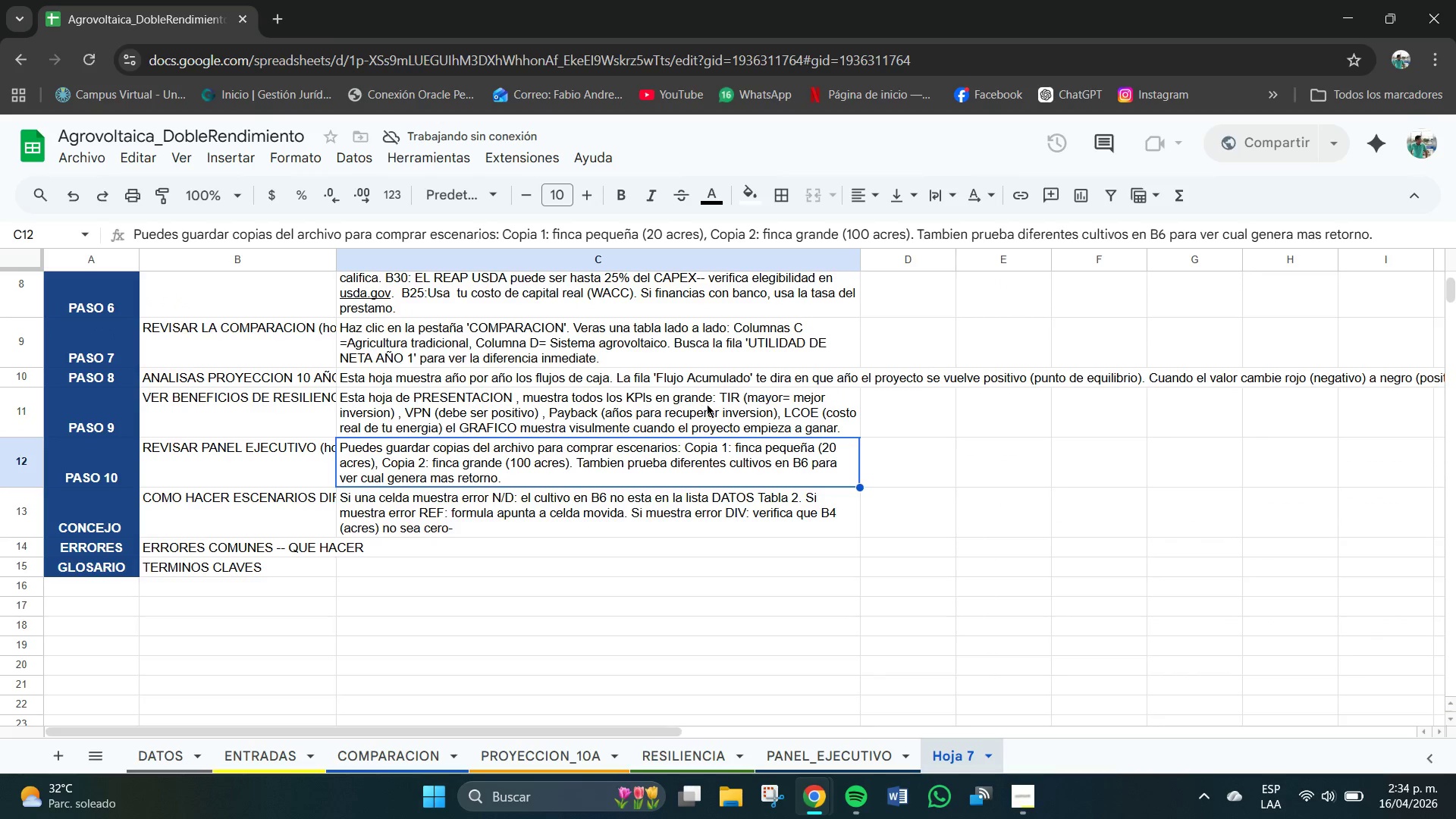 
left_click([716, 409])
 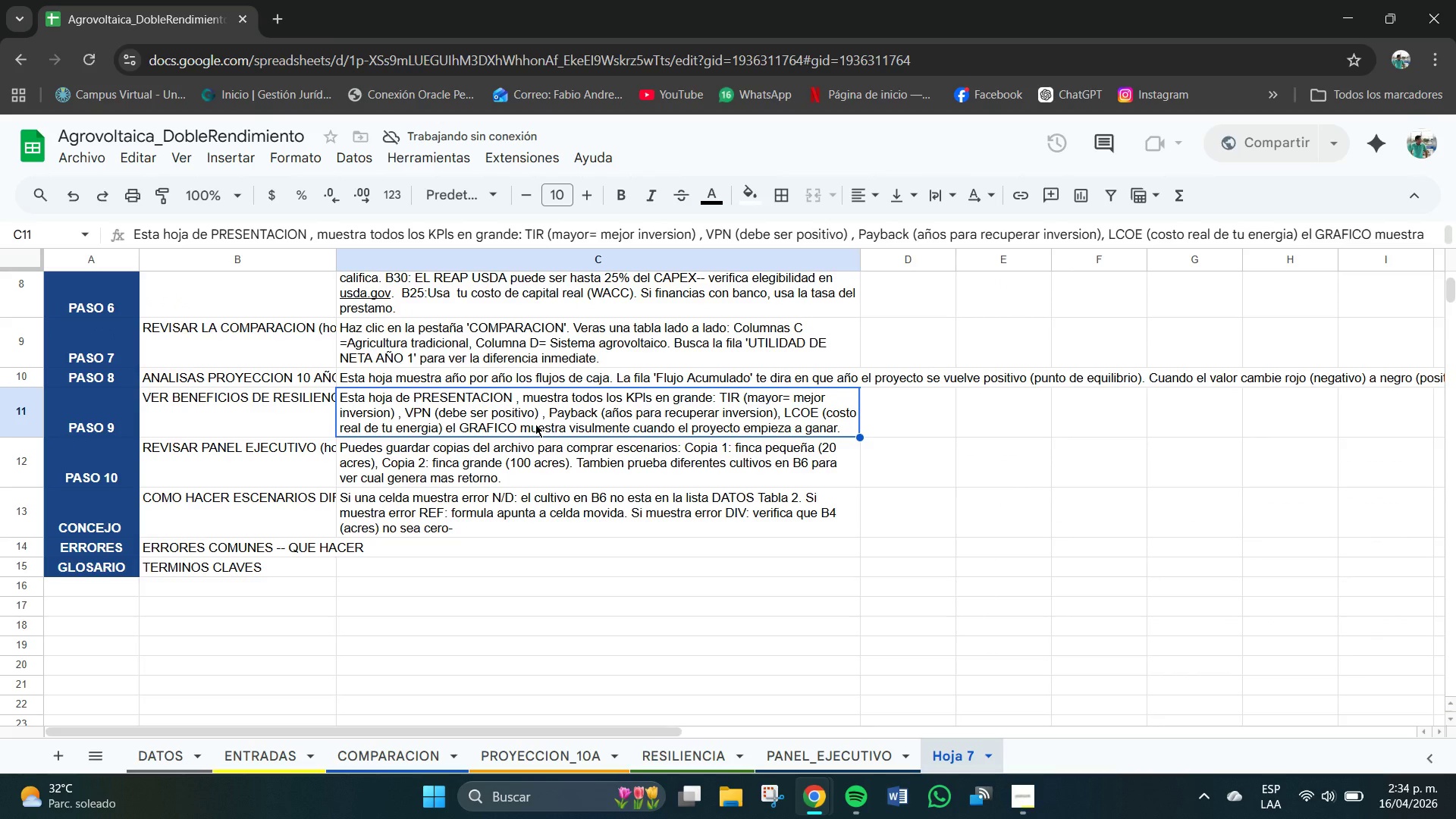 
wait(8.12)
 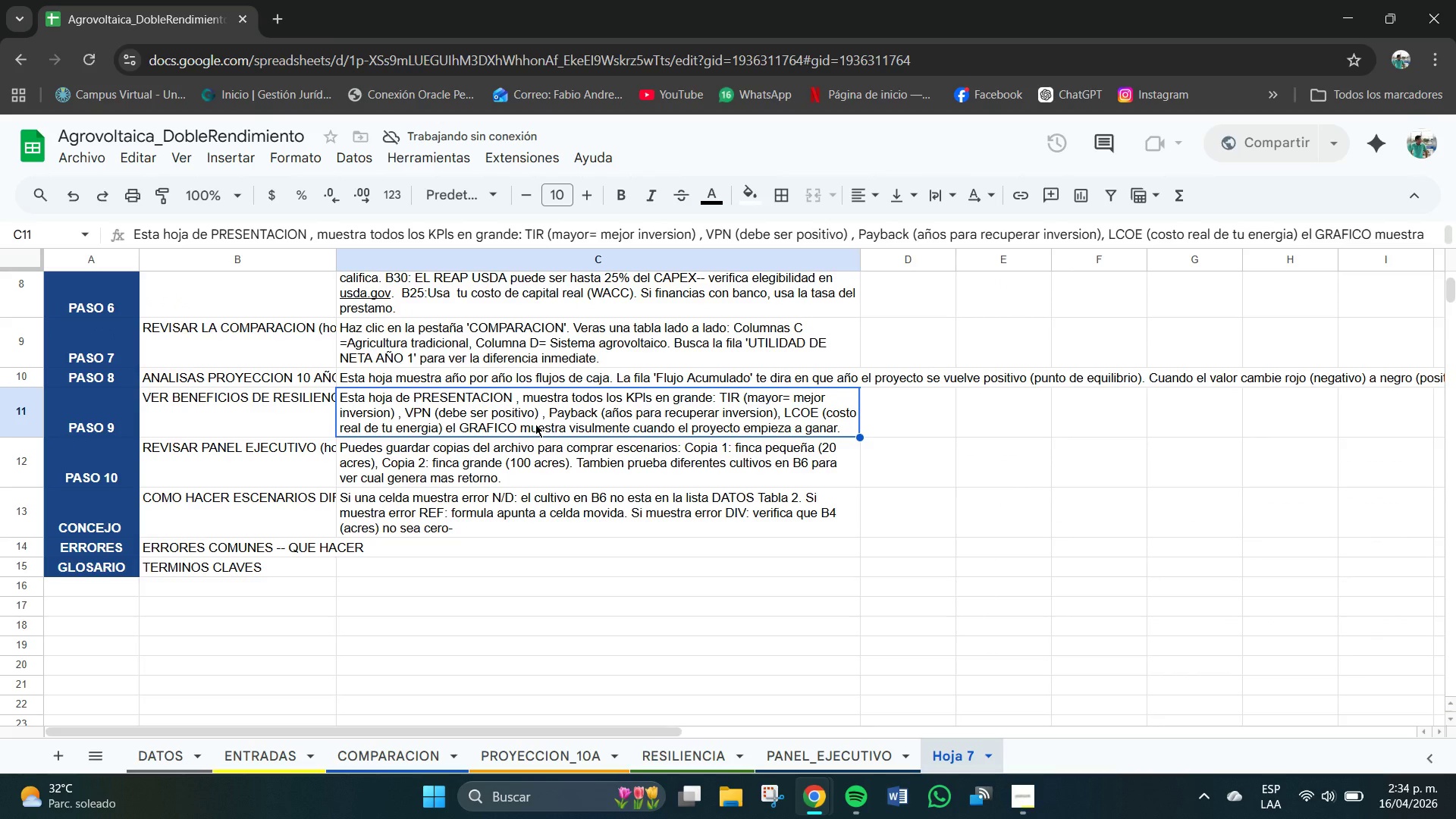 
left_click([505, 412])
 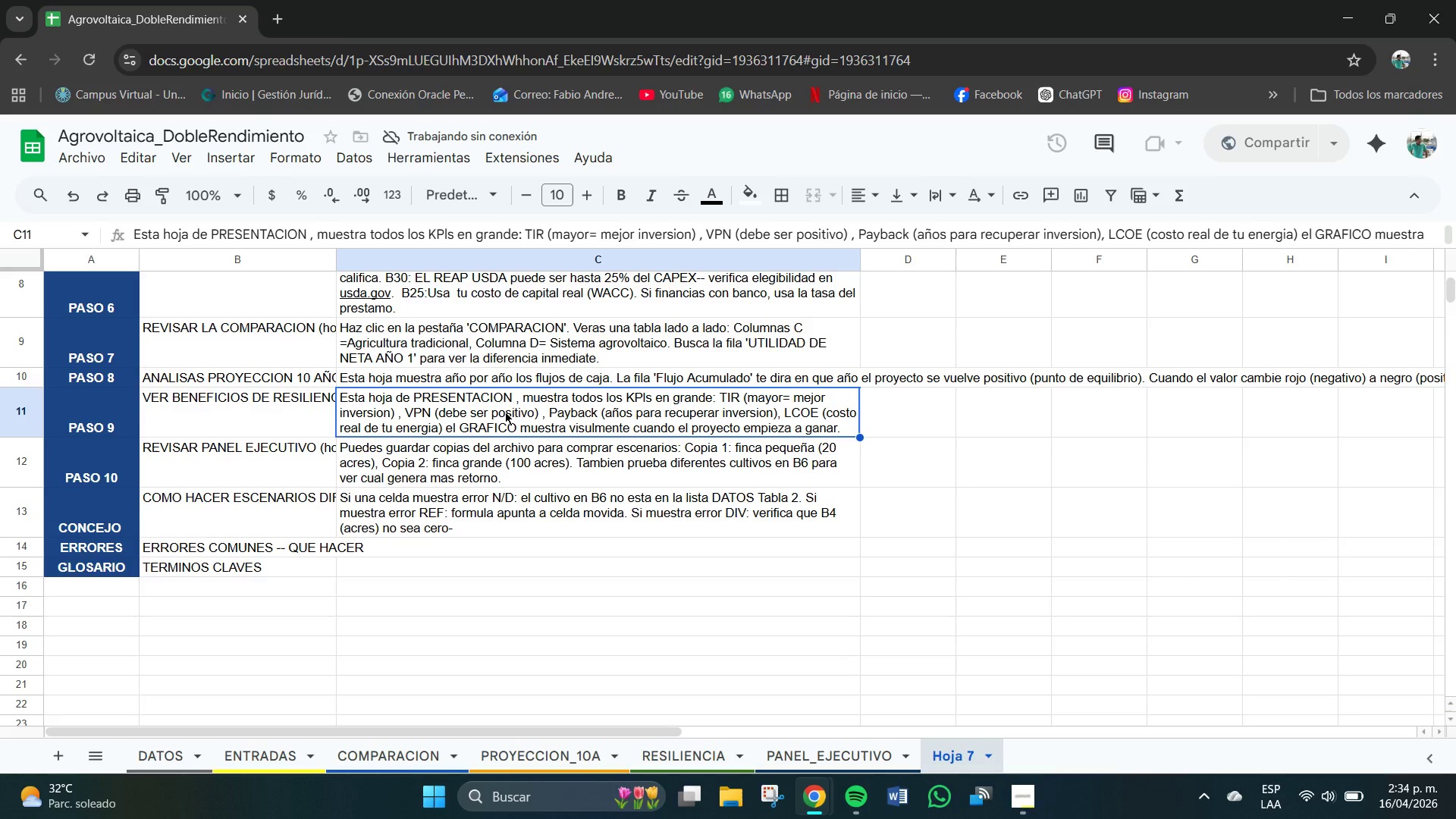 
hold_key(key=ControlLeft, duration=1.25)
 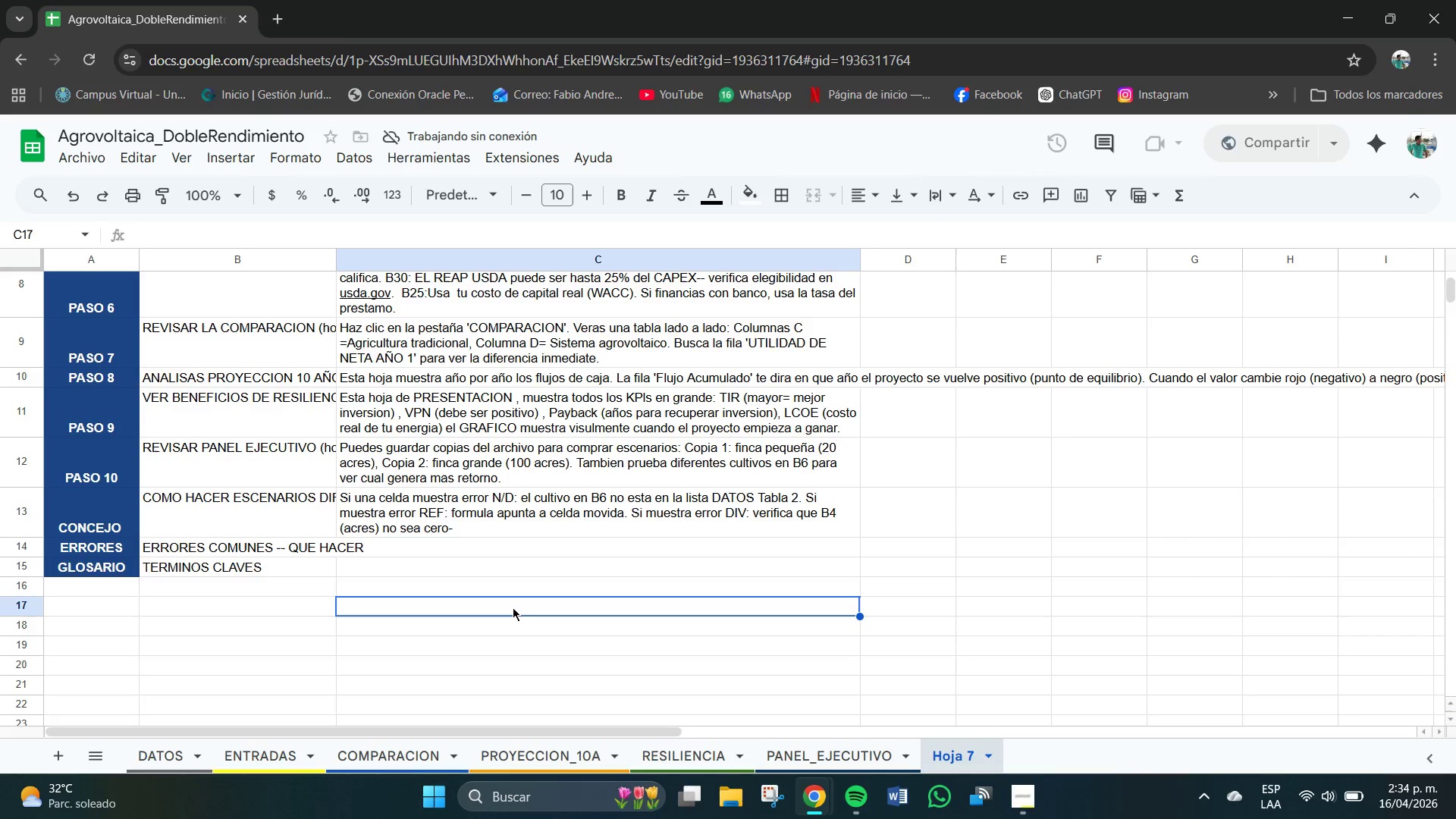 
left_click([469, 416])
 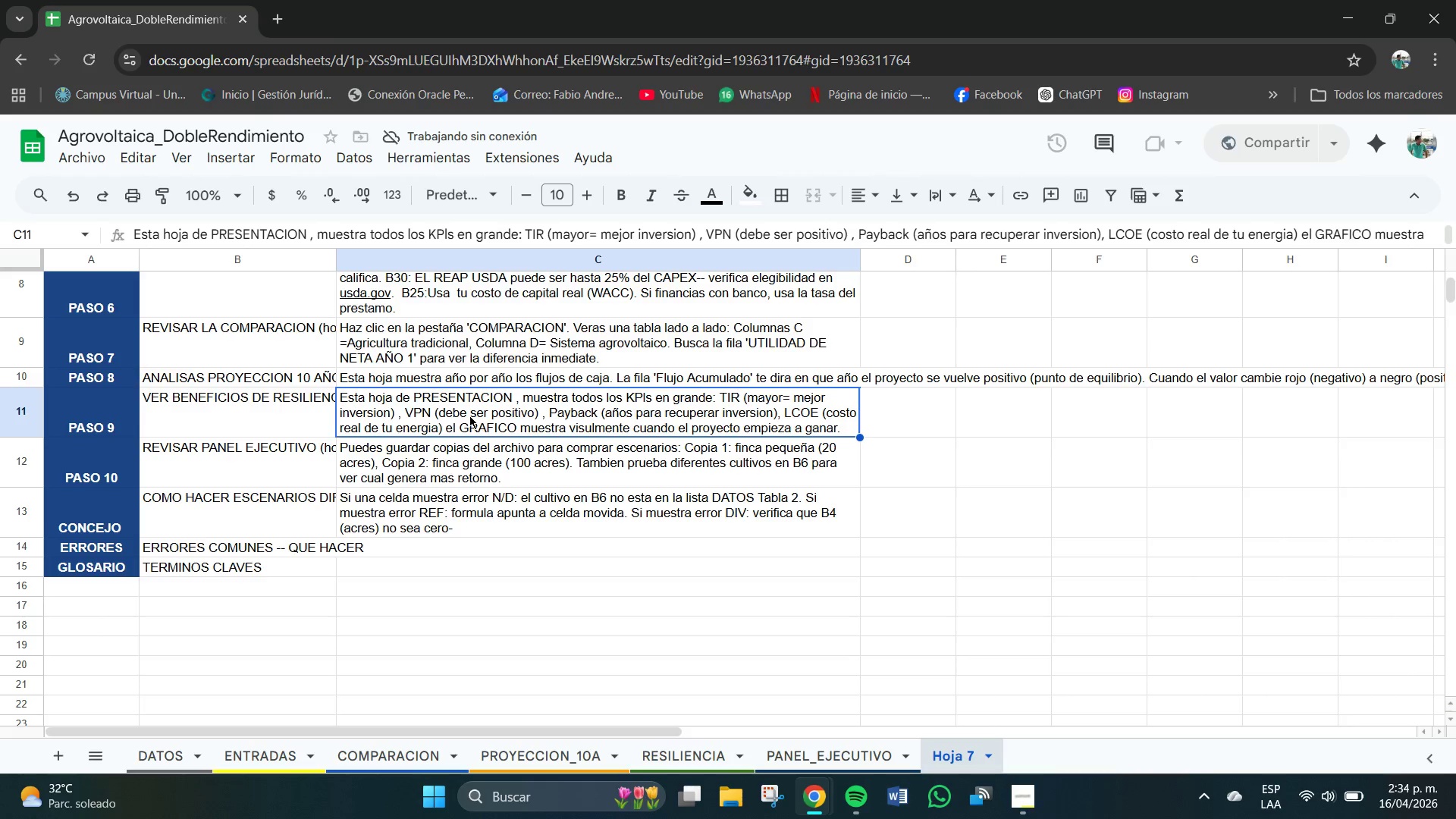 
key(Control+C)
 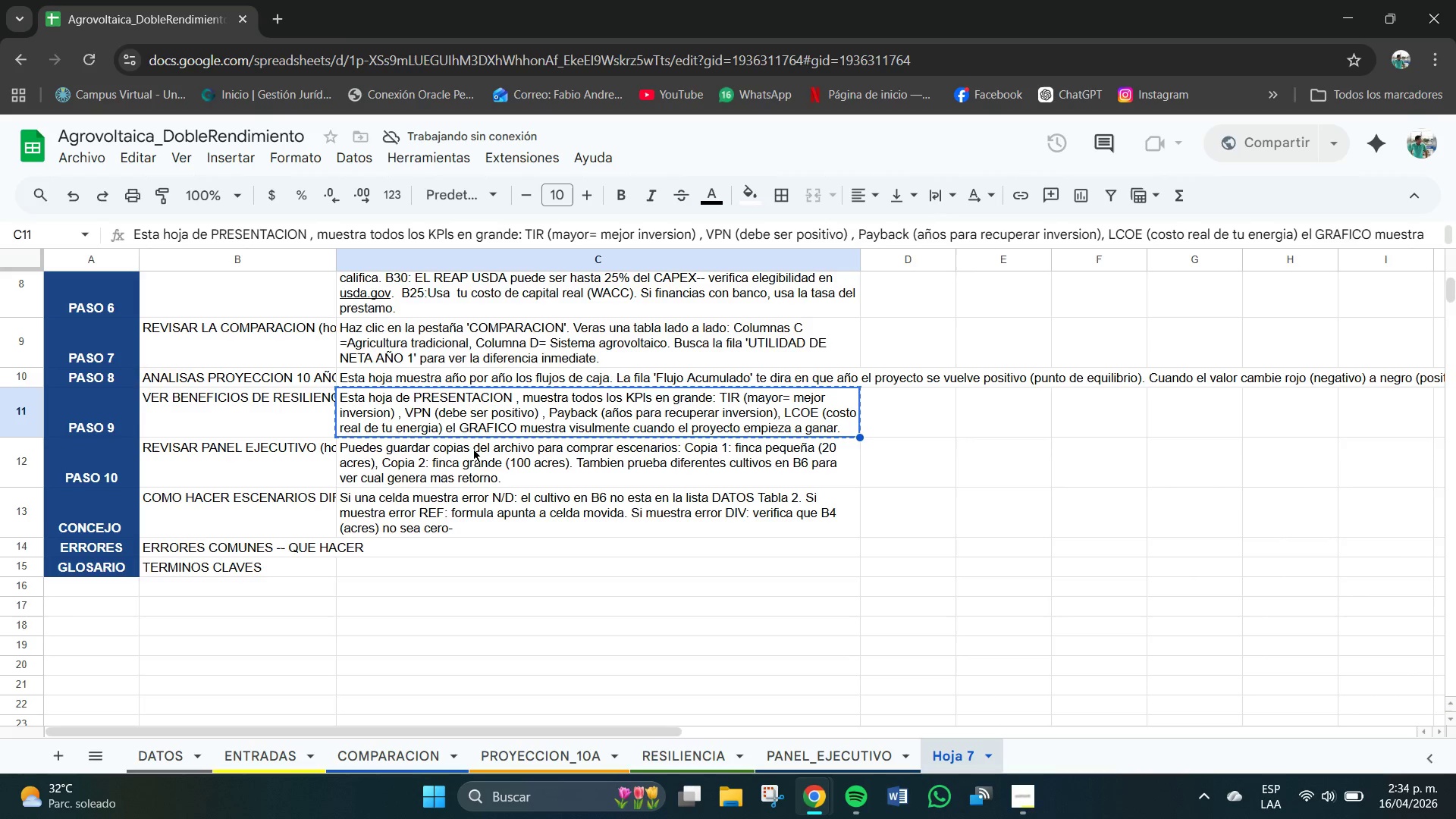 
left_click([451, 471])
 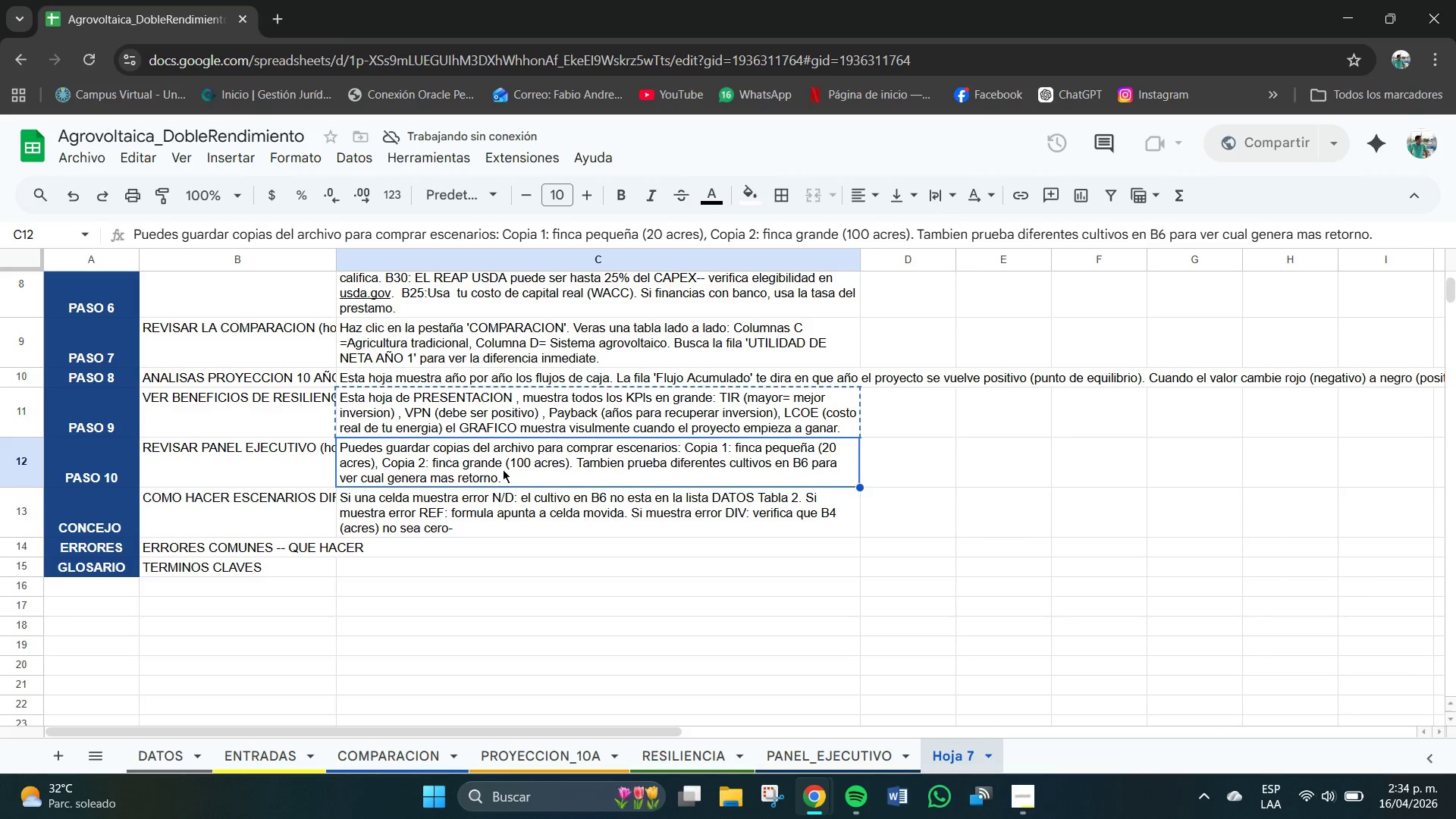 
left_click([518, 605])
 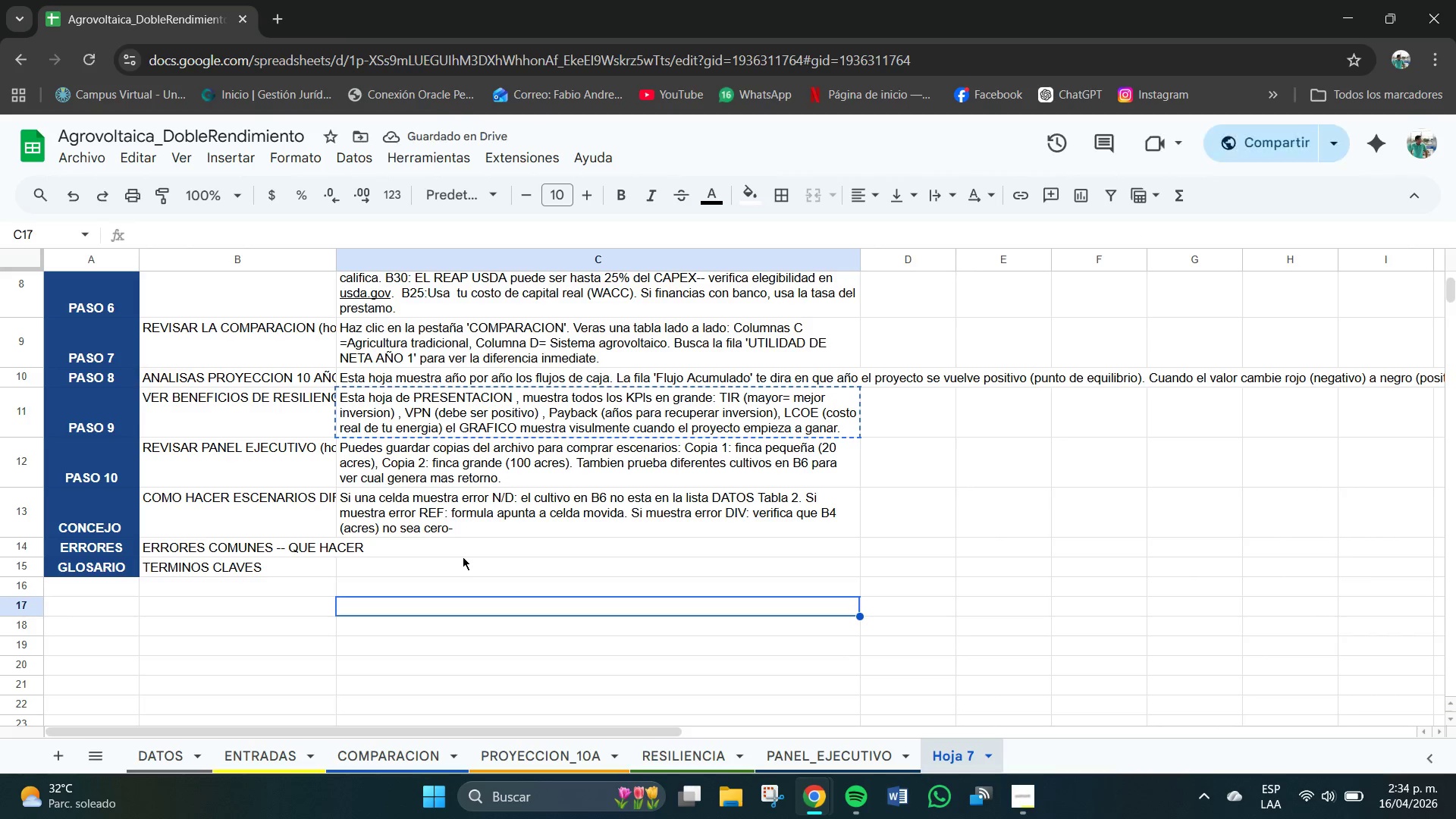 
left_click([484, 522])
 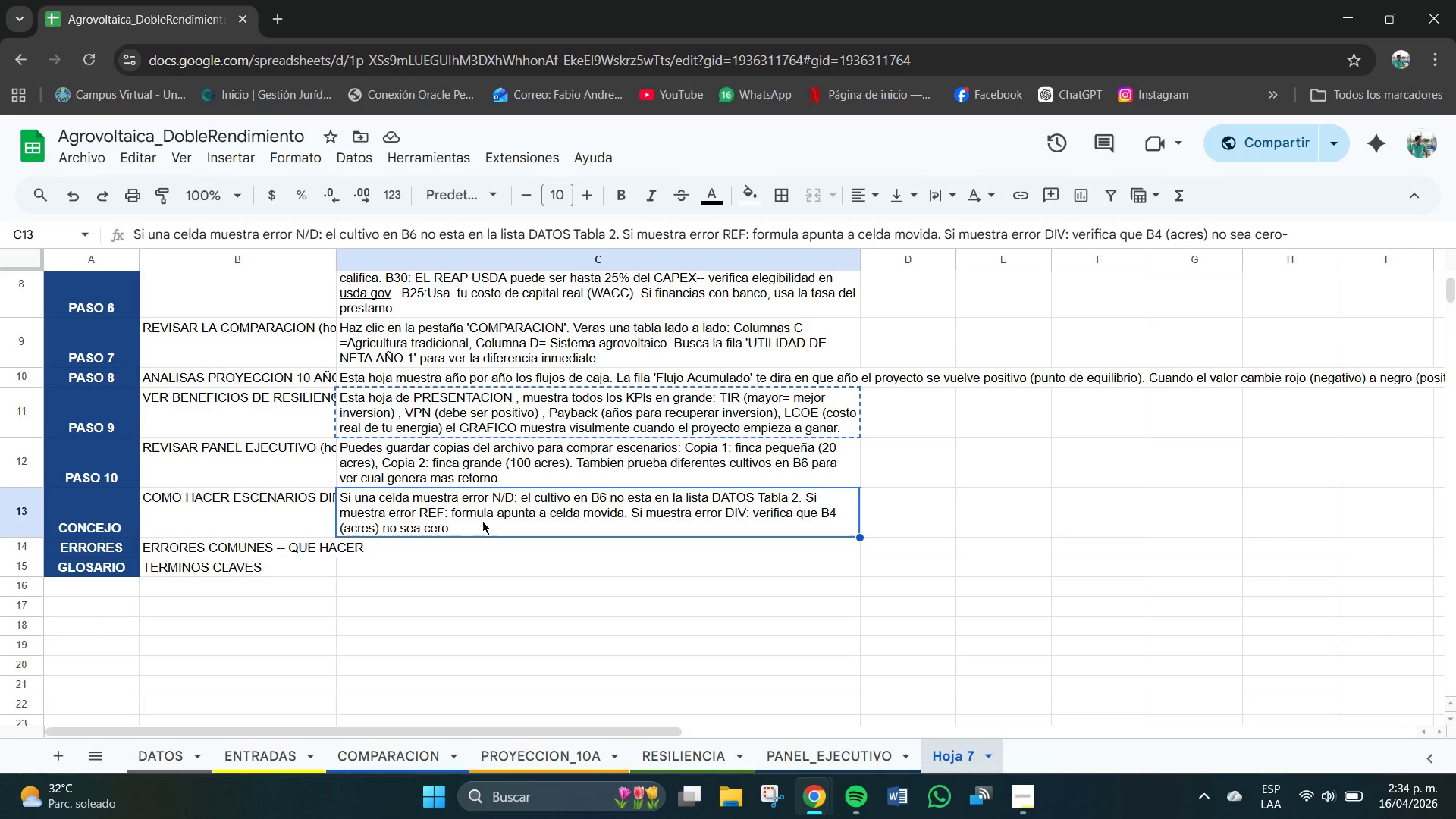 
wait(6.75)
 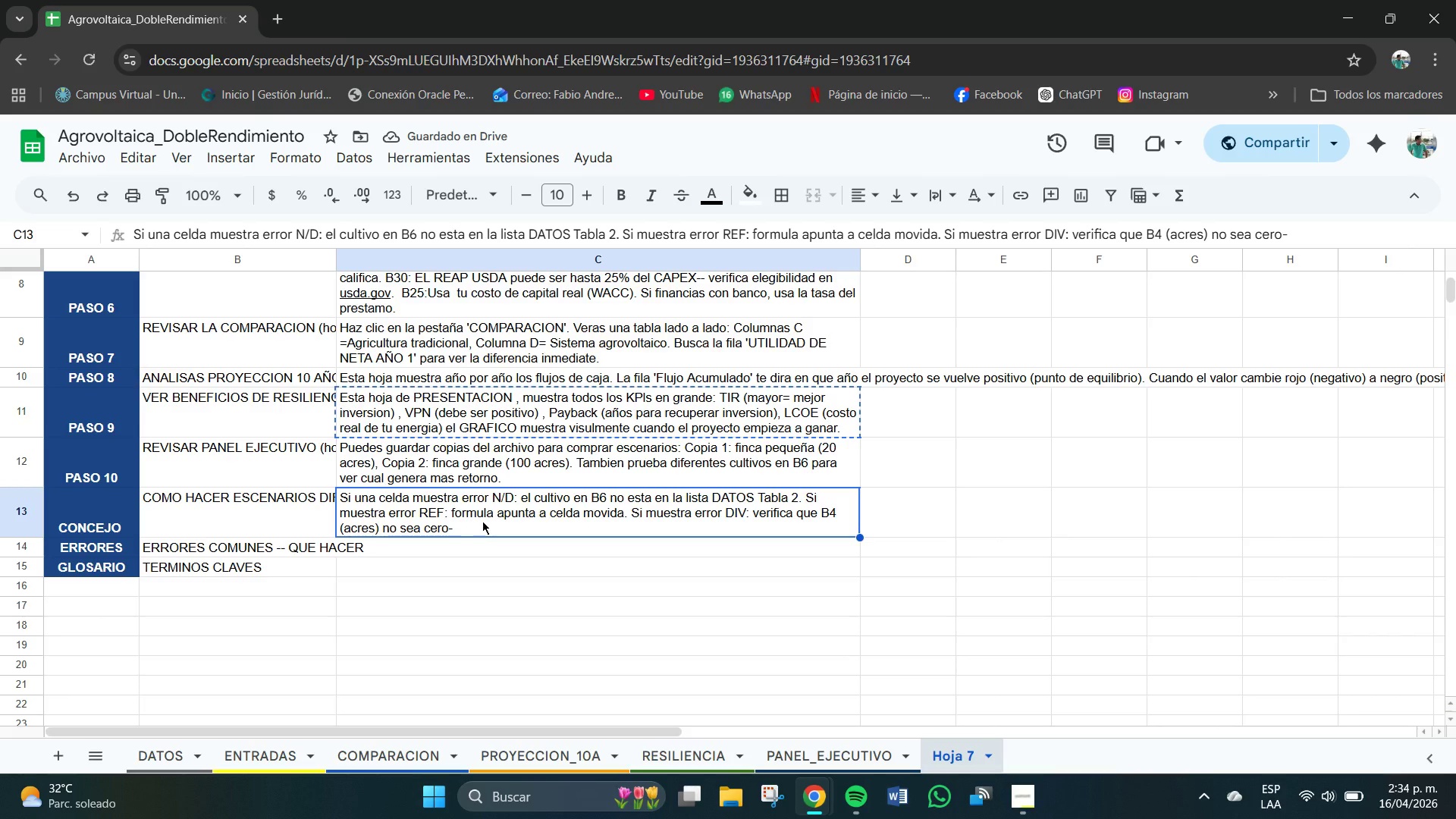 
left_click([448, 522])
 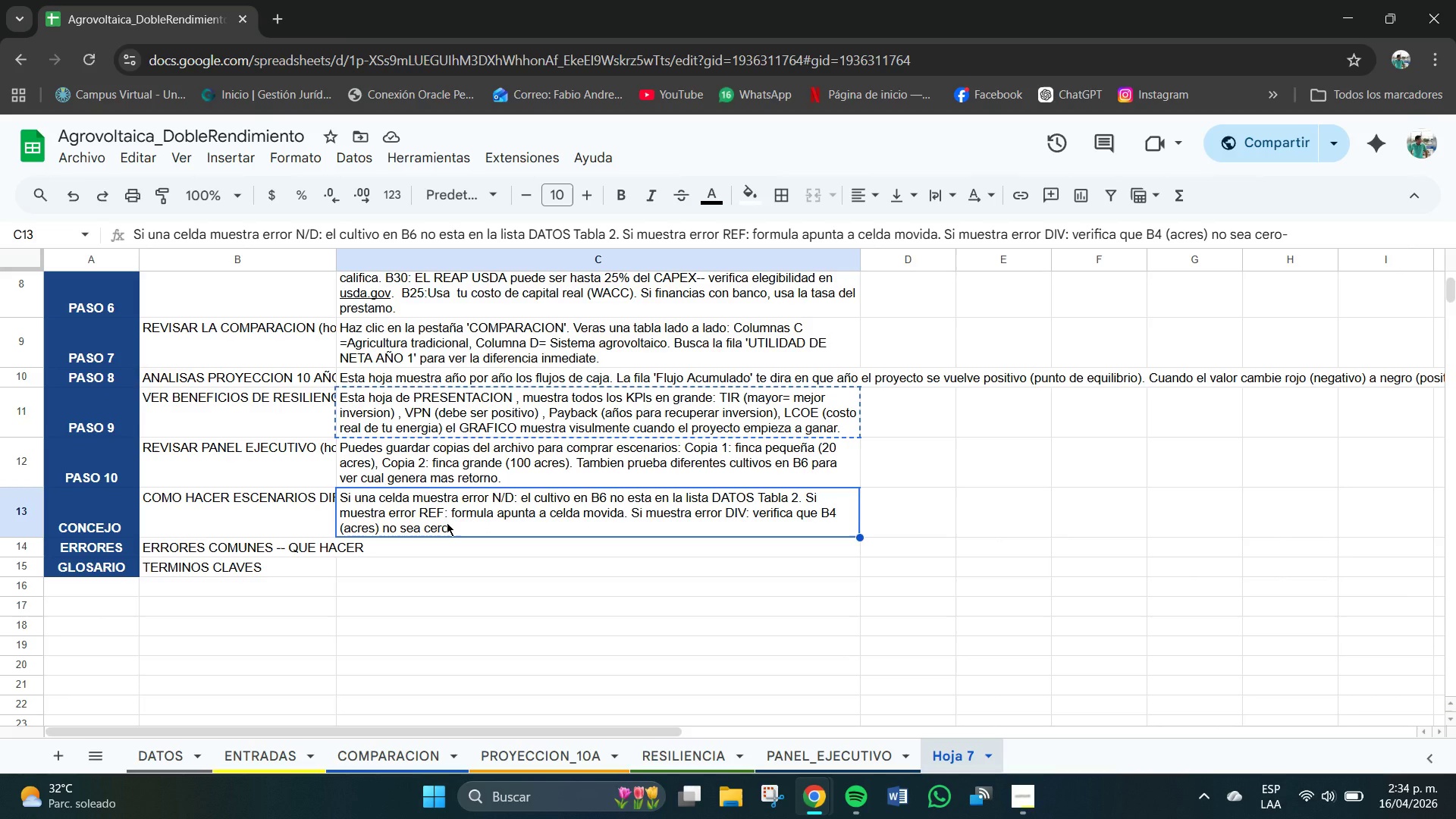 
key(Control+C)
 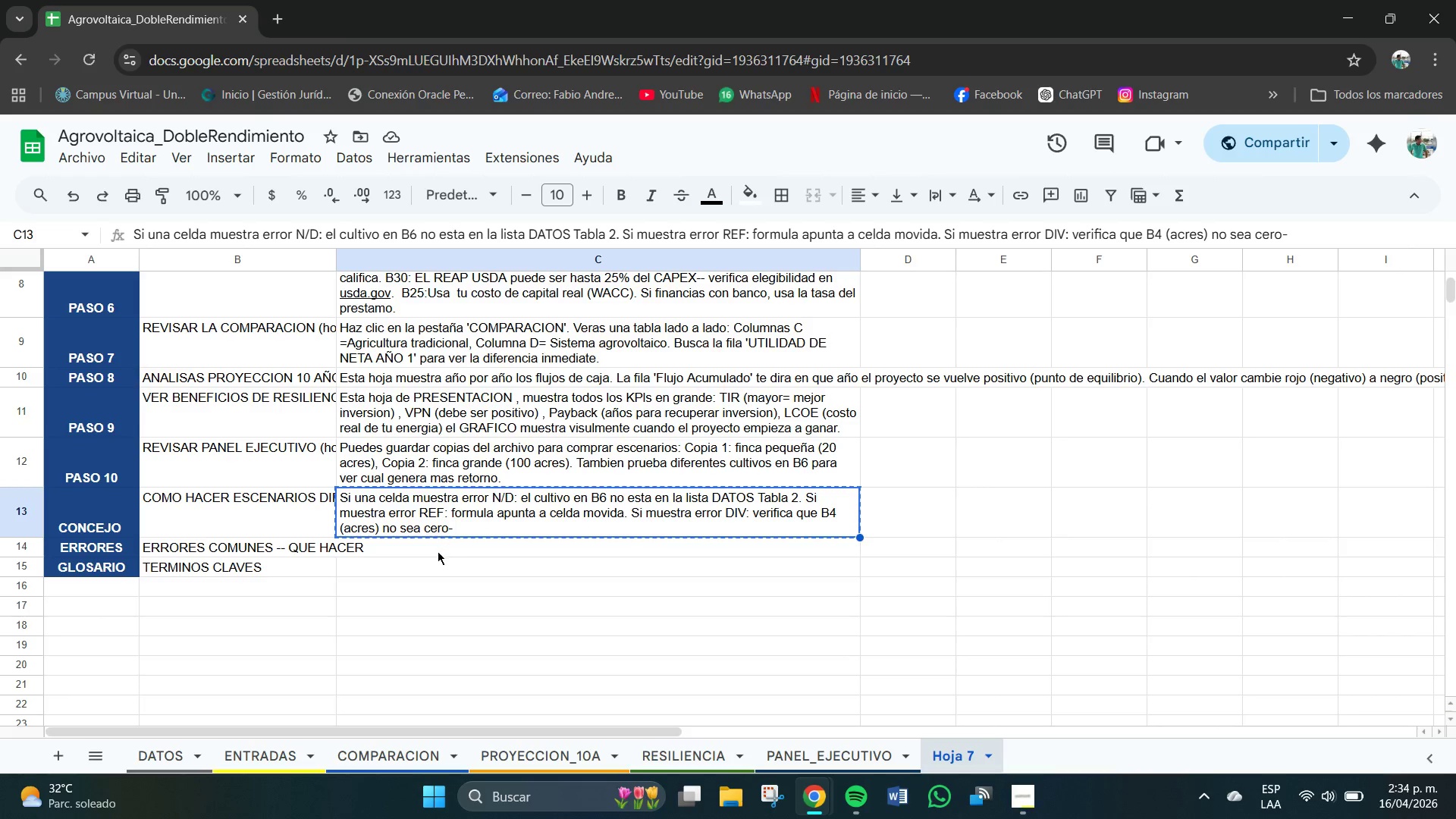 
left_click([435, 553])
 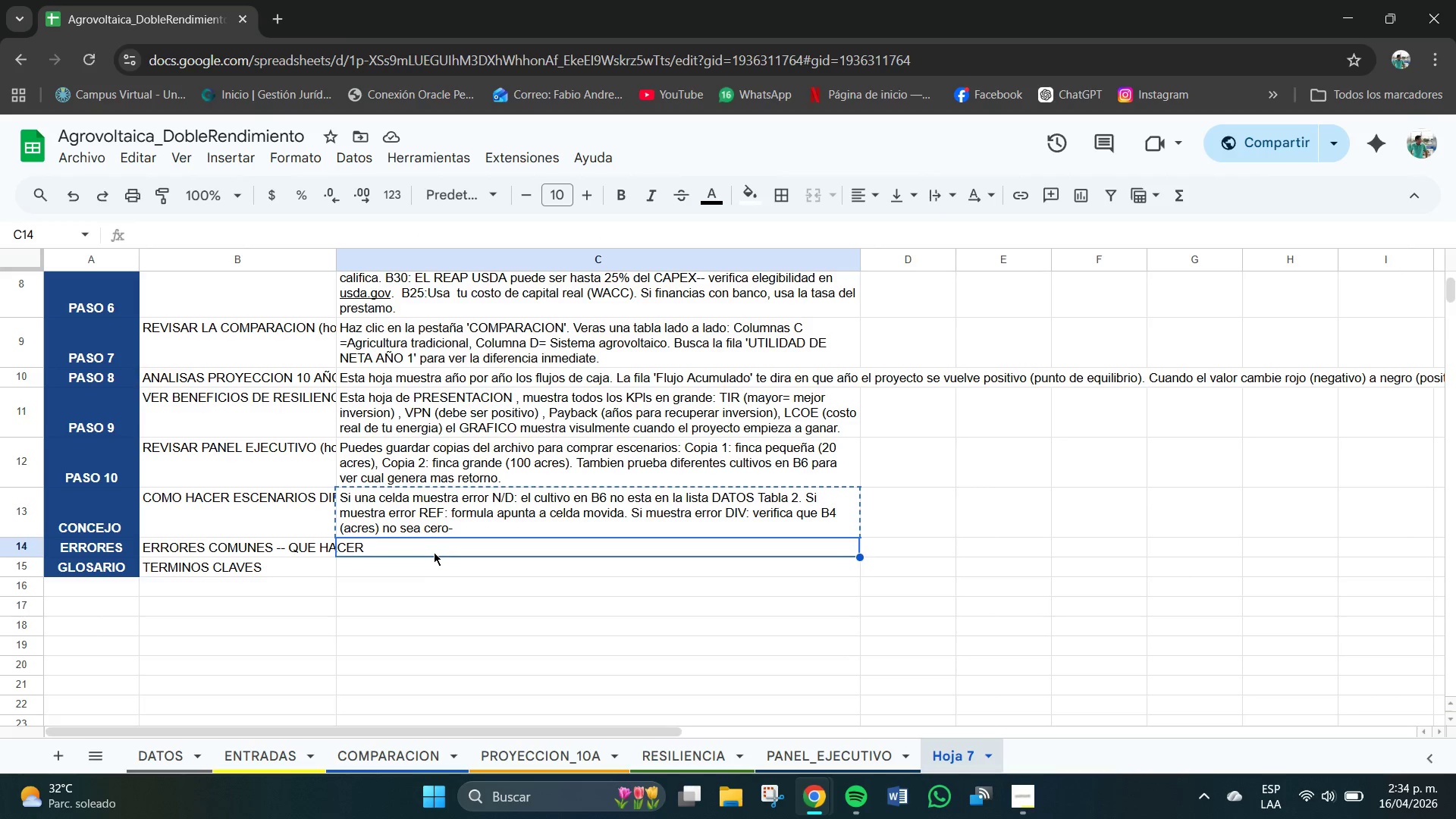 
hold_key(key=ControlLeft, duration=0.78)
left_click([433, 552])
 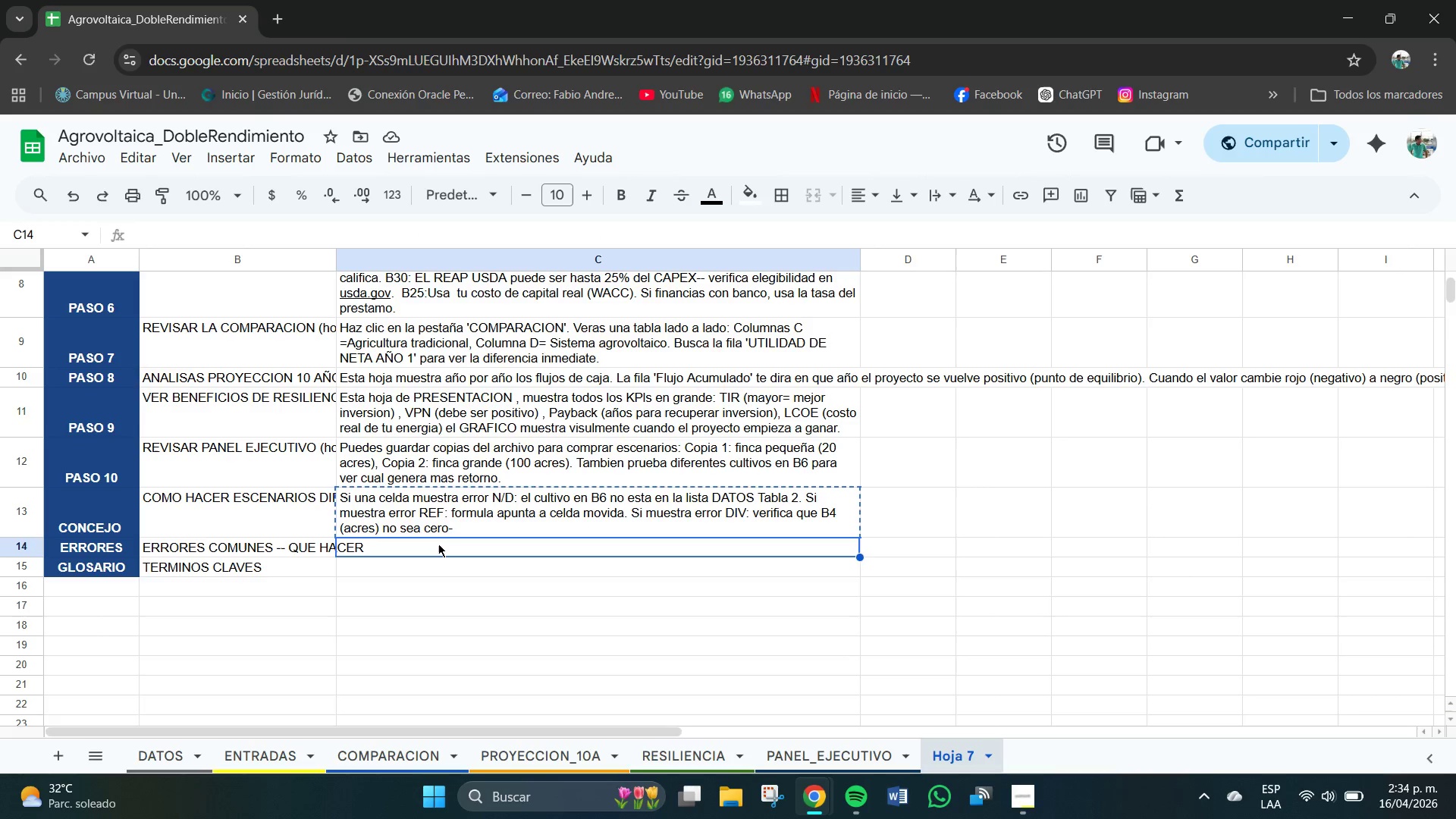 
double_click([438, 544])
 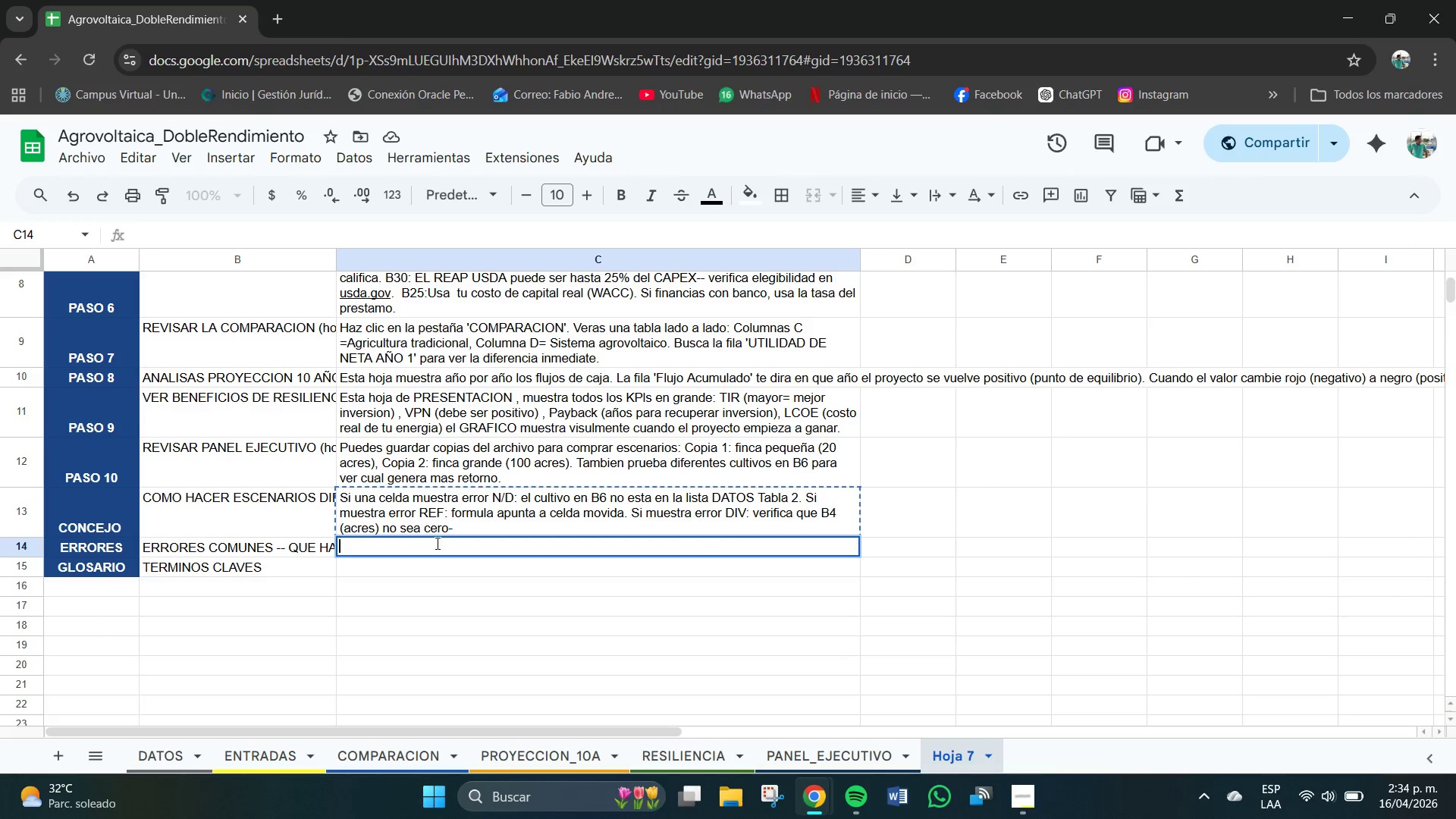 
key(Control+V)
 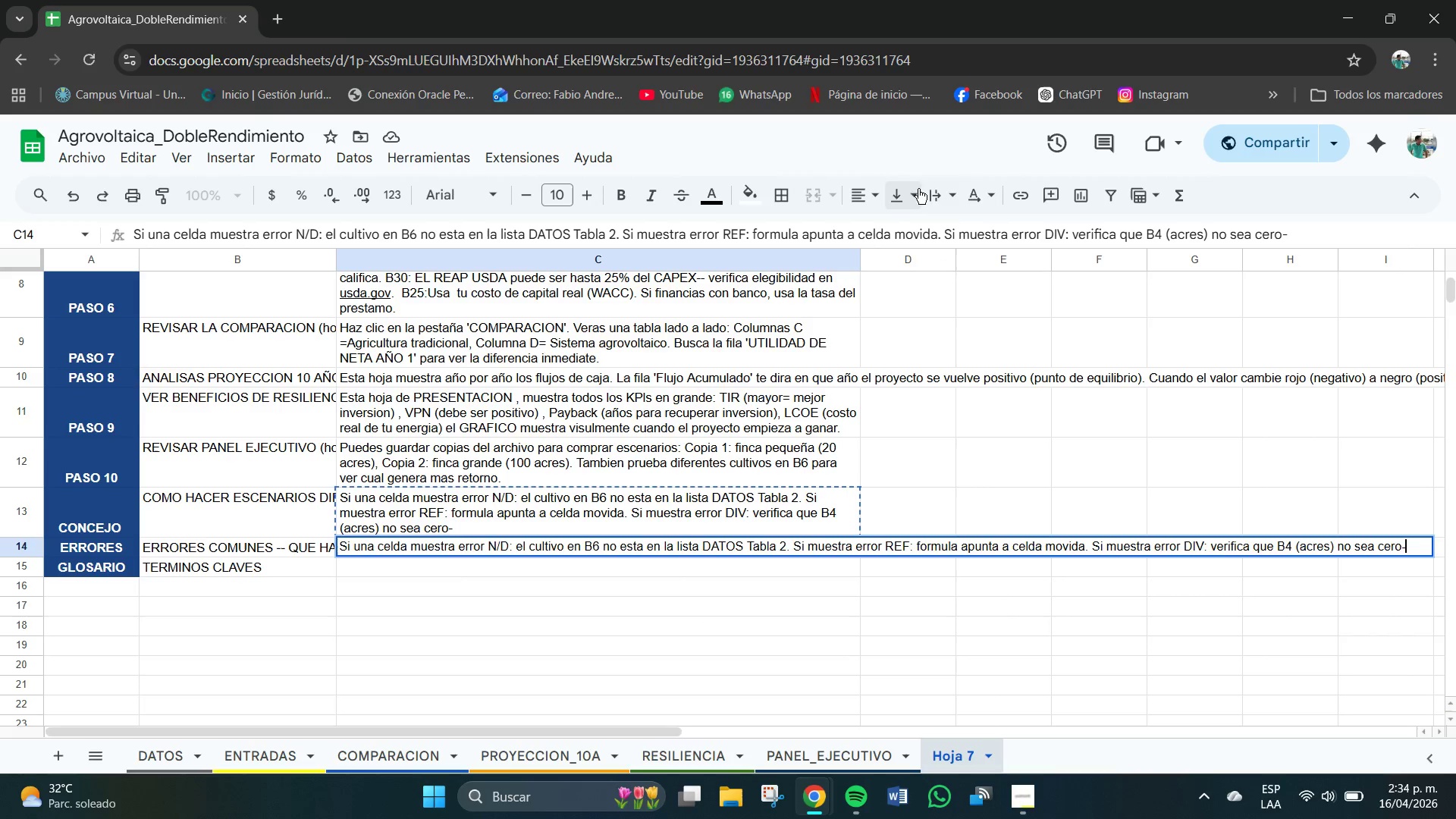 
left_click([974, 228])
 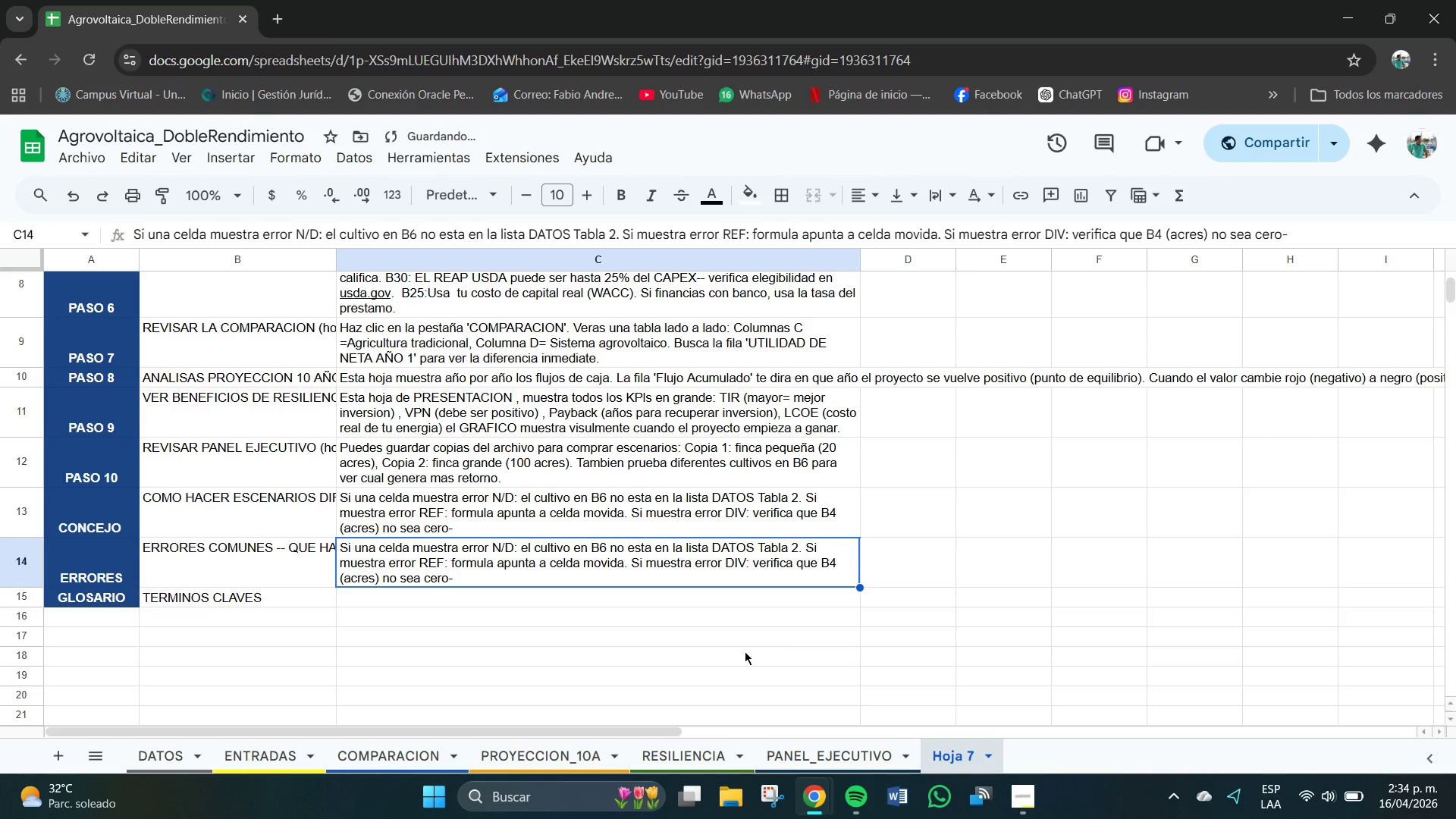 
left_click([665, 666])
 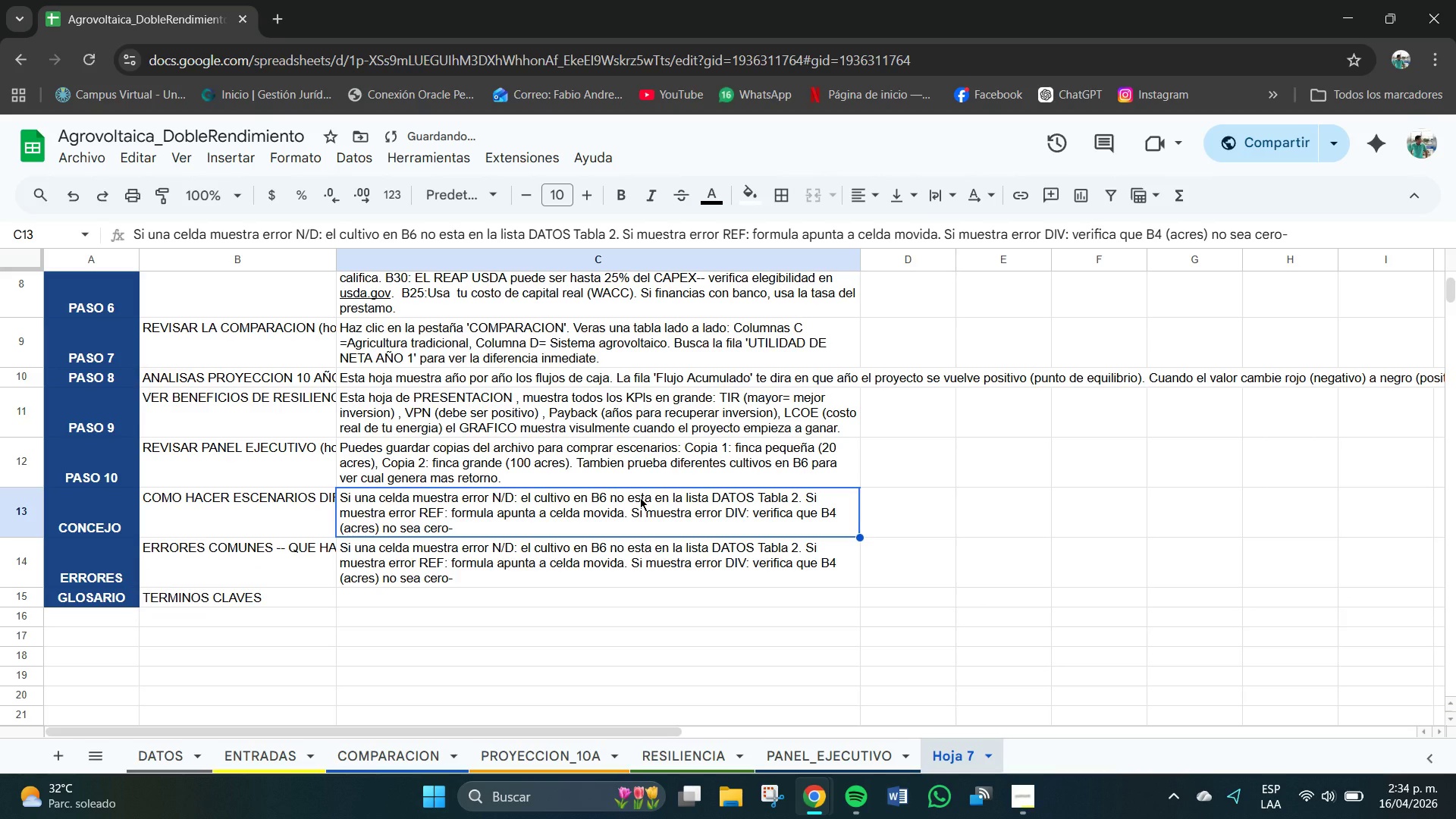 
key(Delete)
 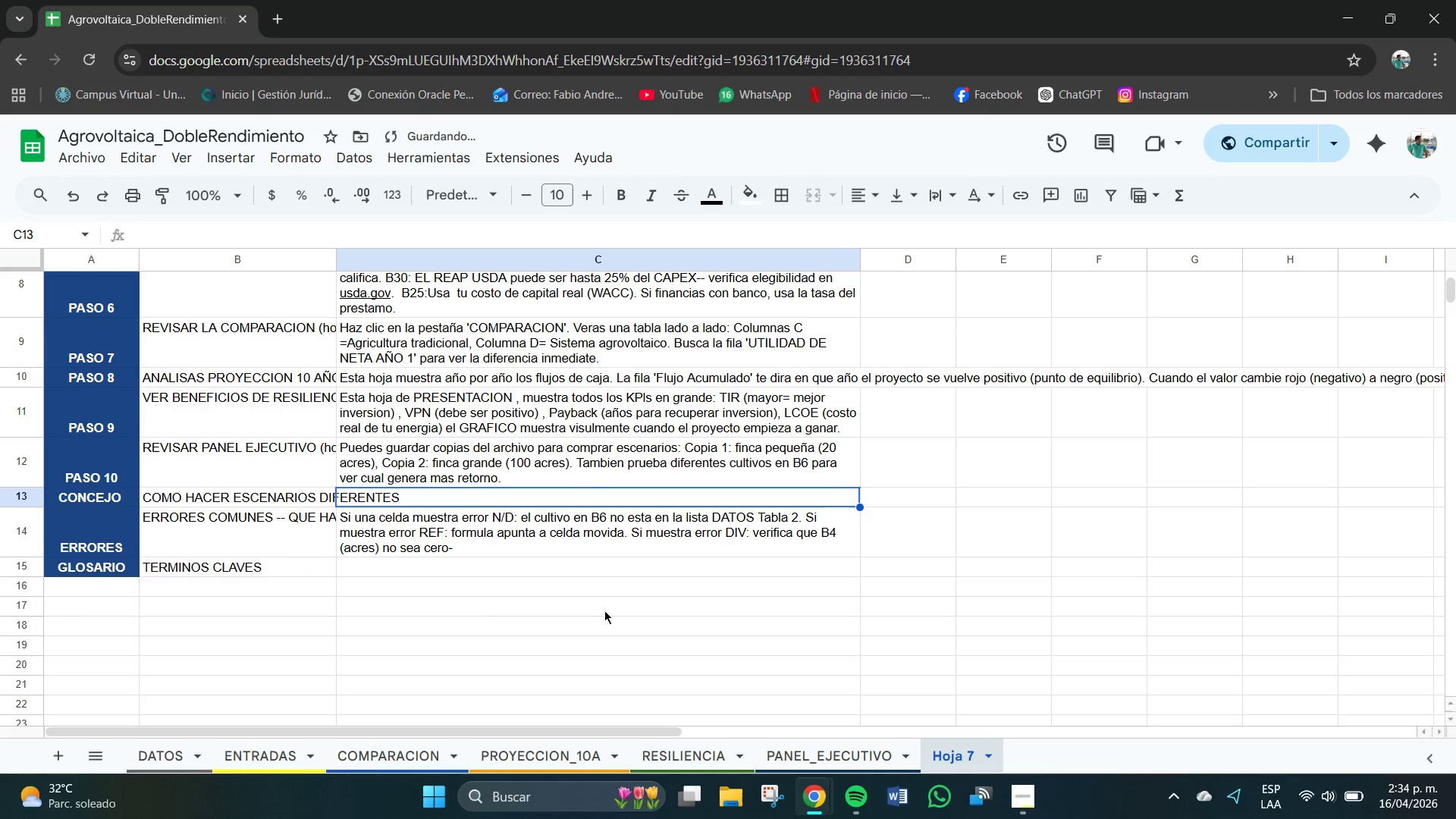 
left_click([560, 583])
 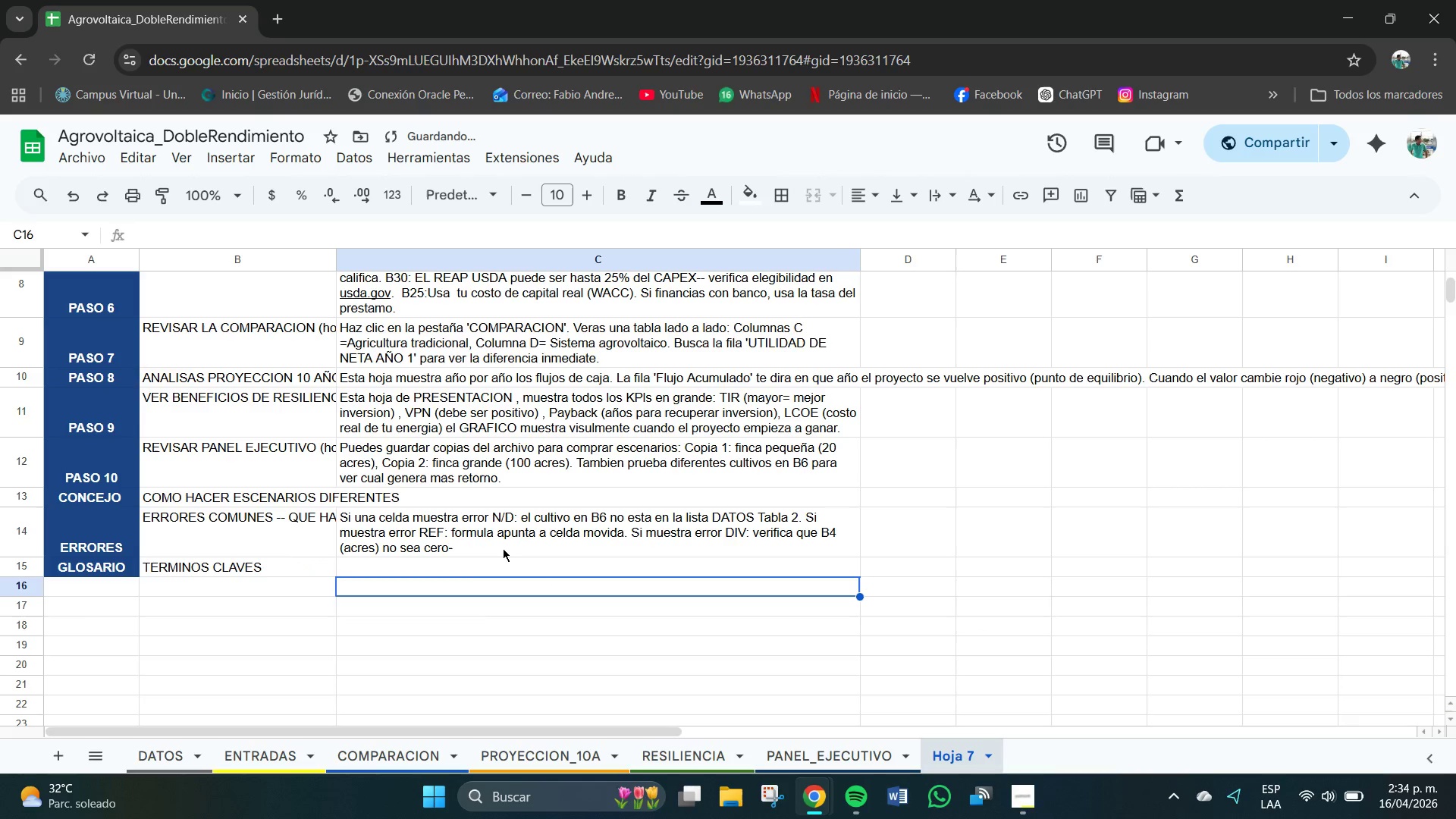 
left_click([488, 538])
 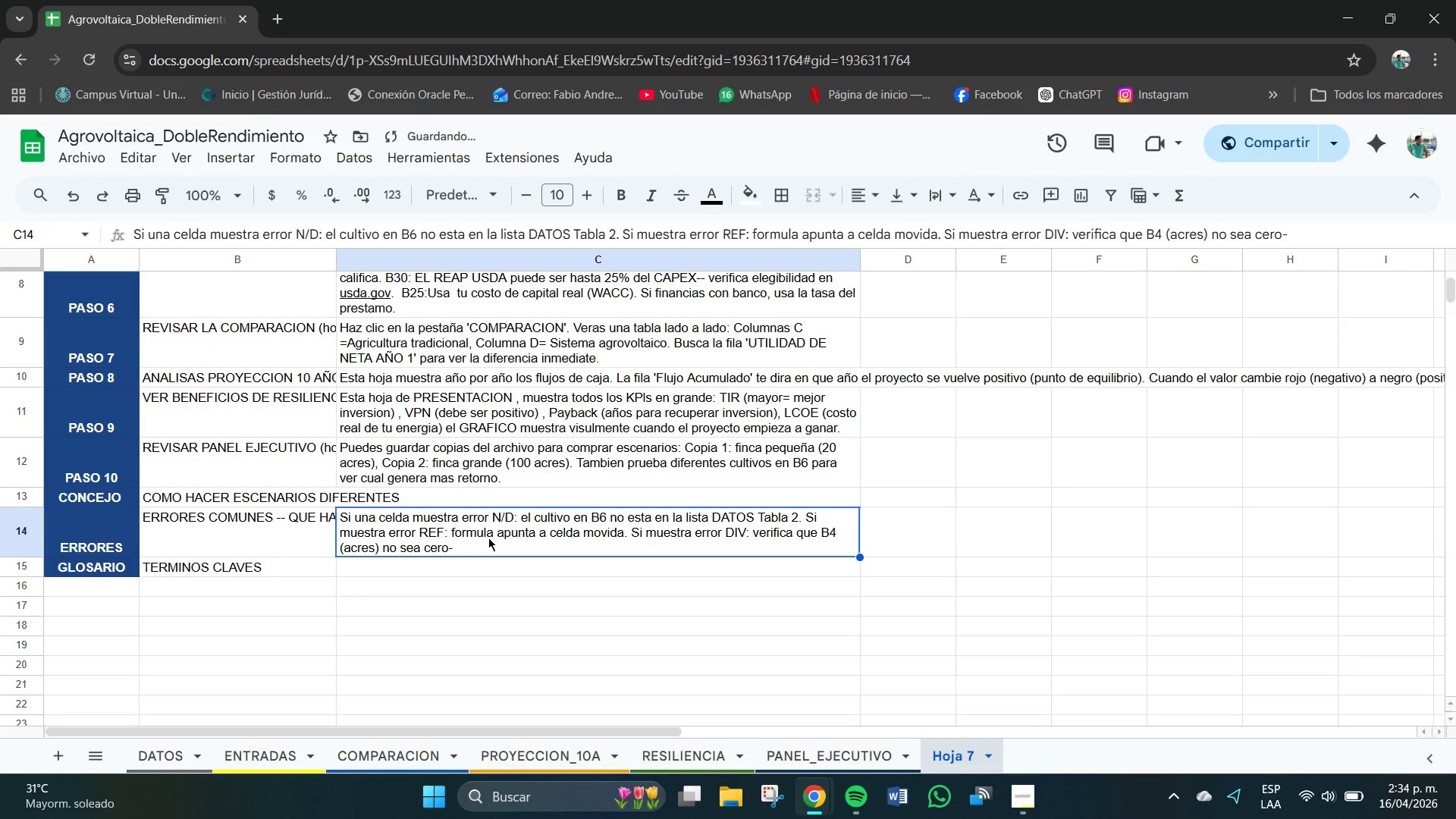 
left_click([429, 495])
 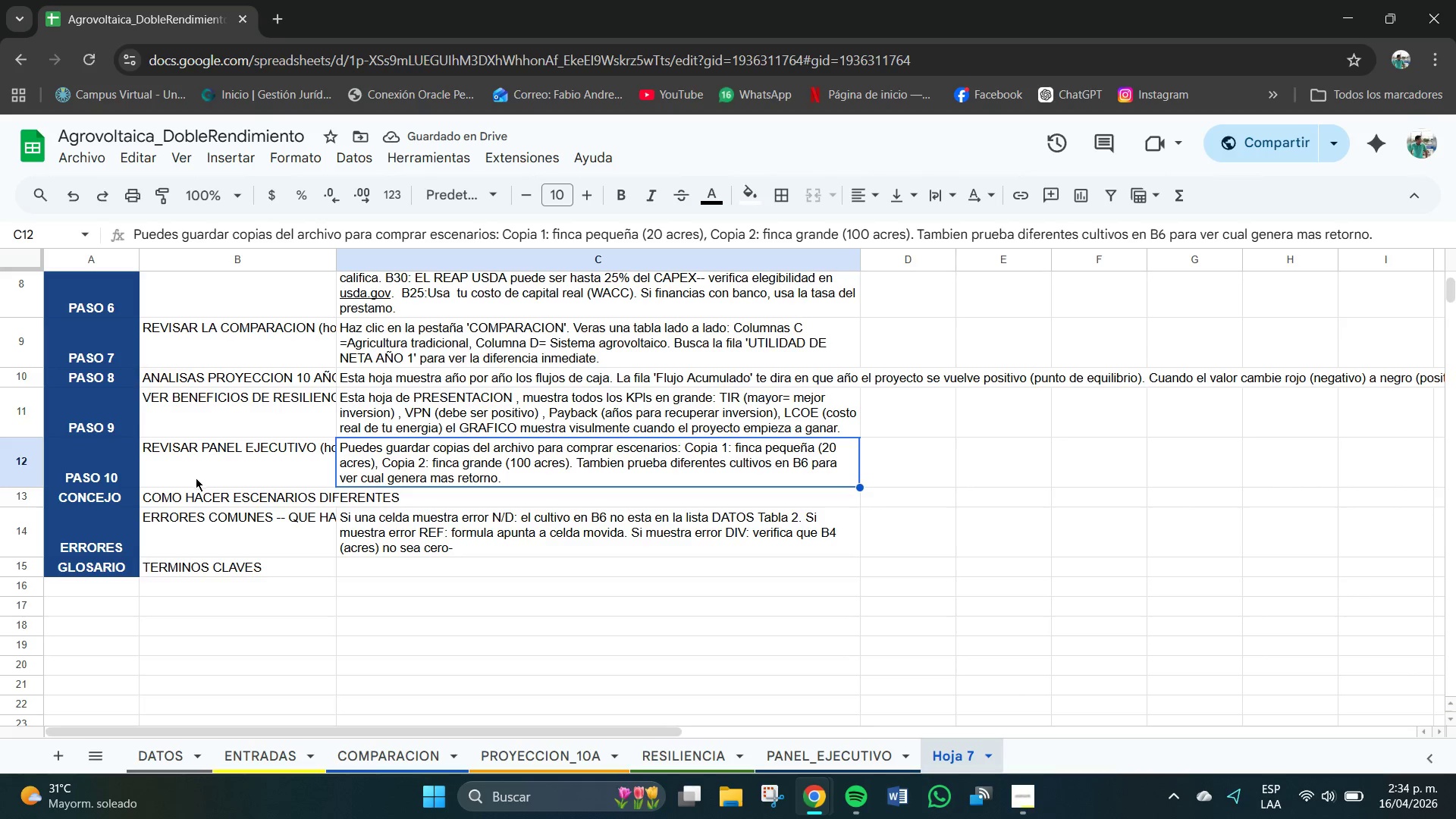 
wait(10.31)
 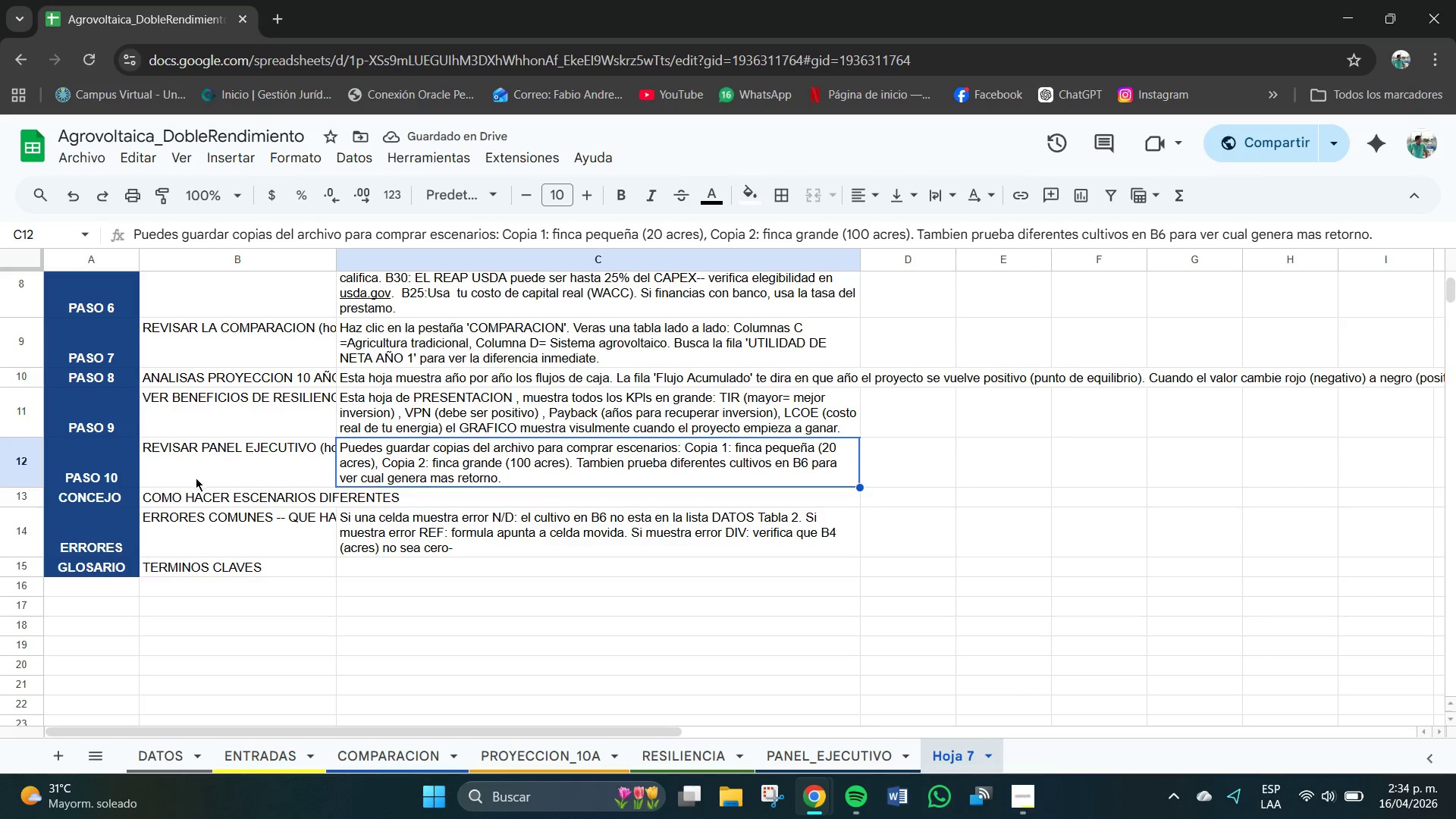 
left_click([406, 465])
 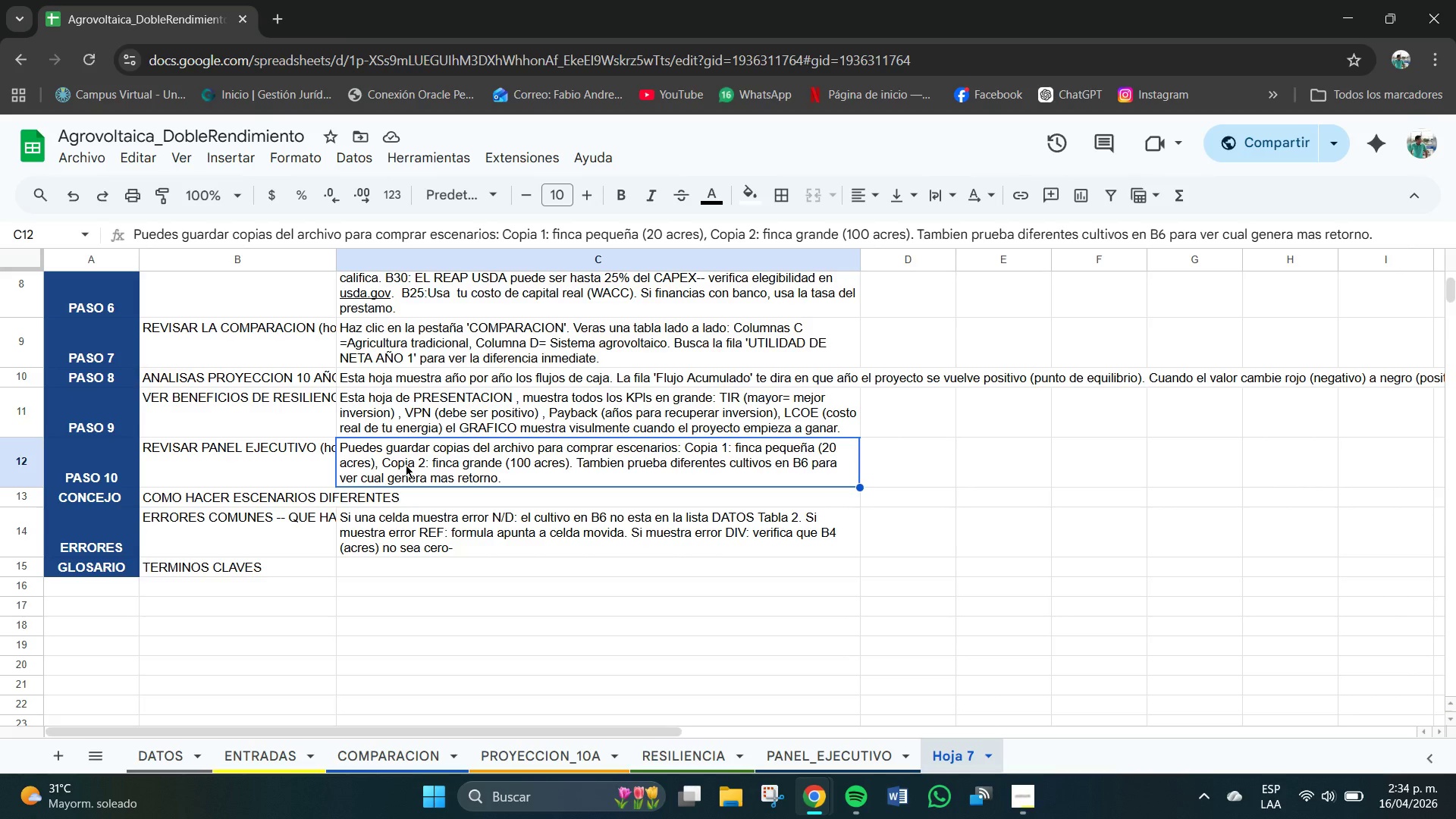 
key(Control+C)
 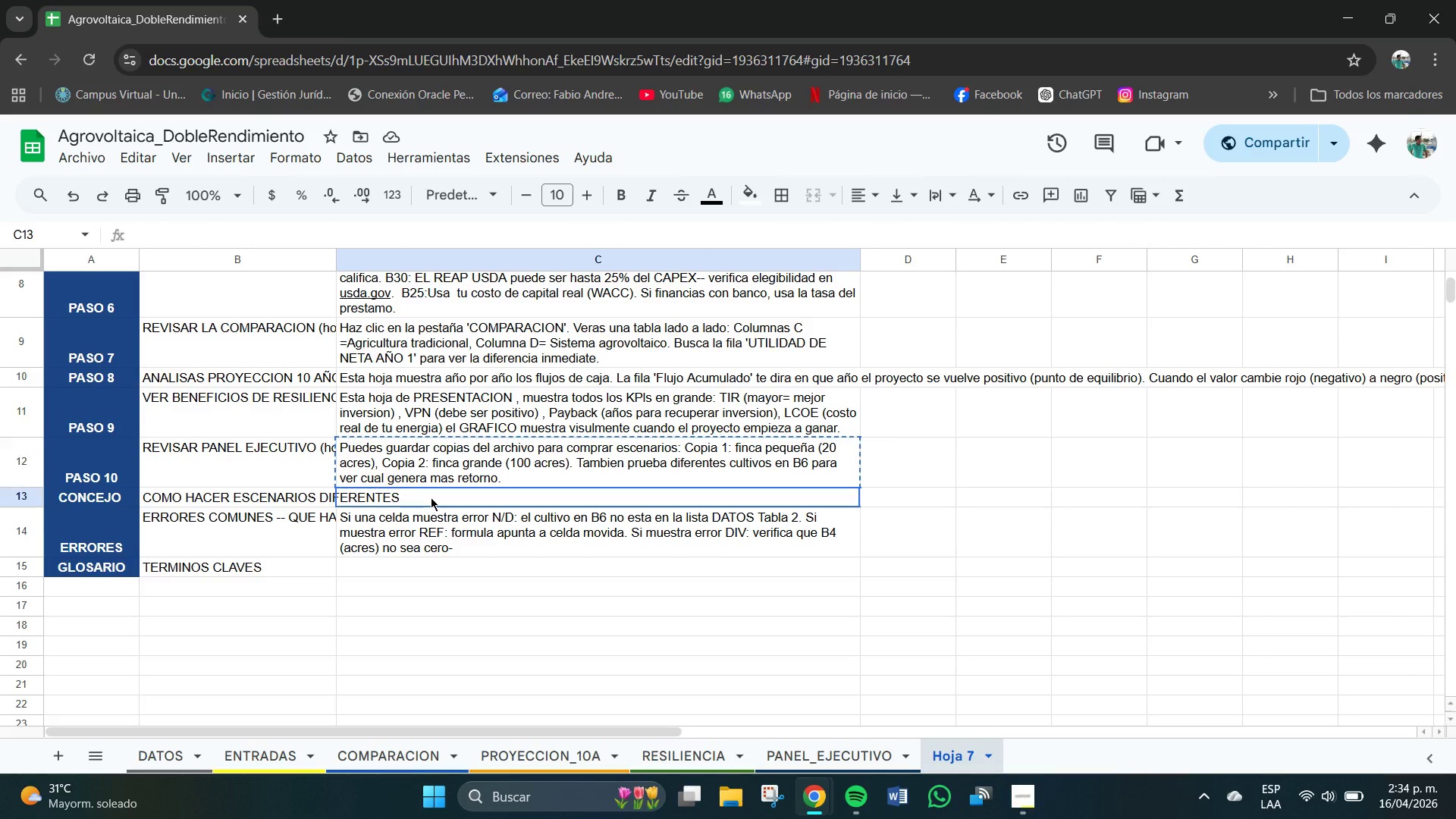 
double_click([431, 497])
 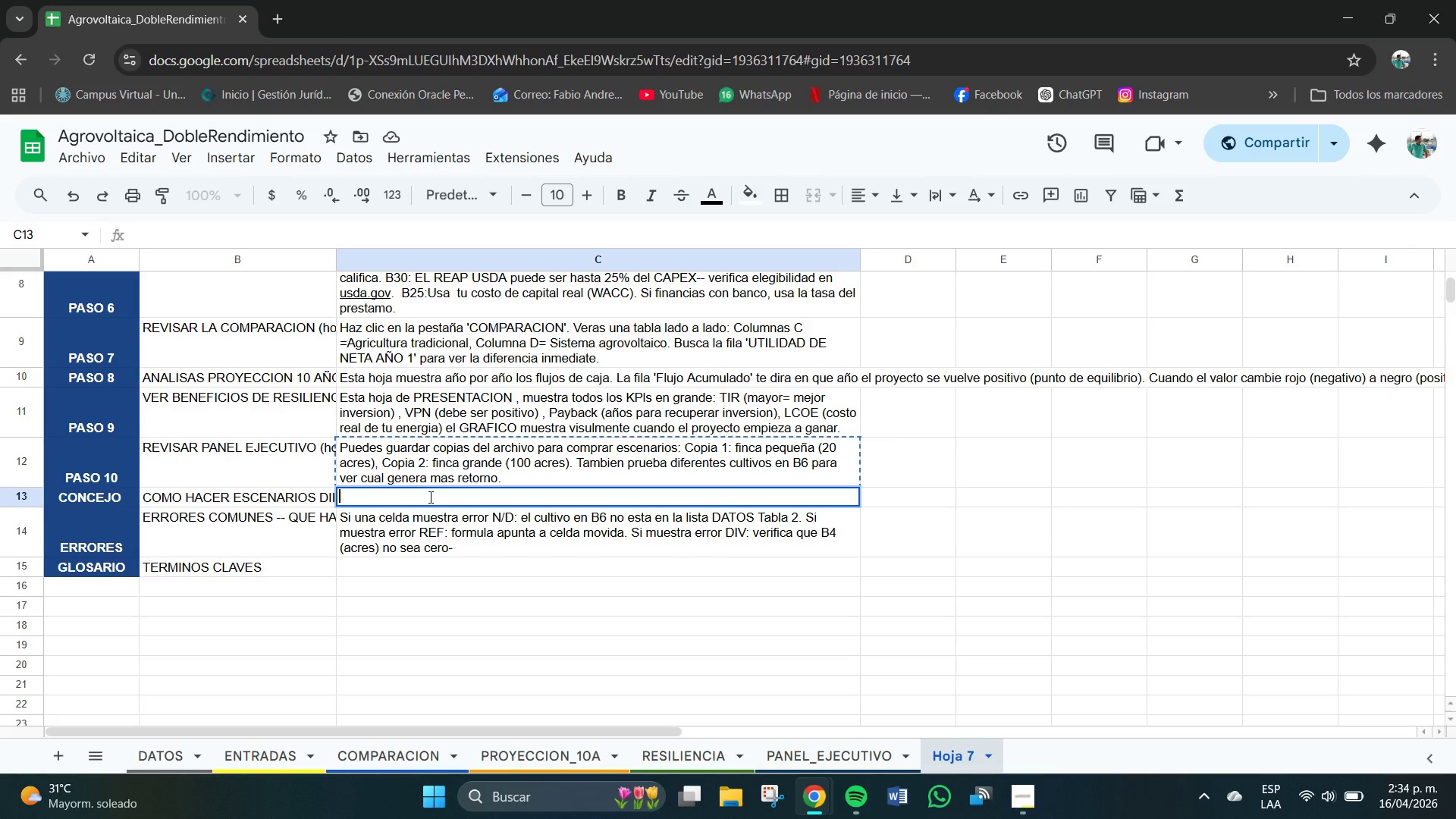 
key(Control+V)
 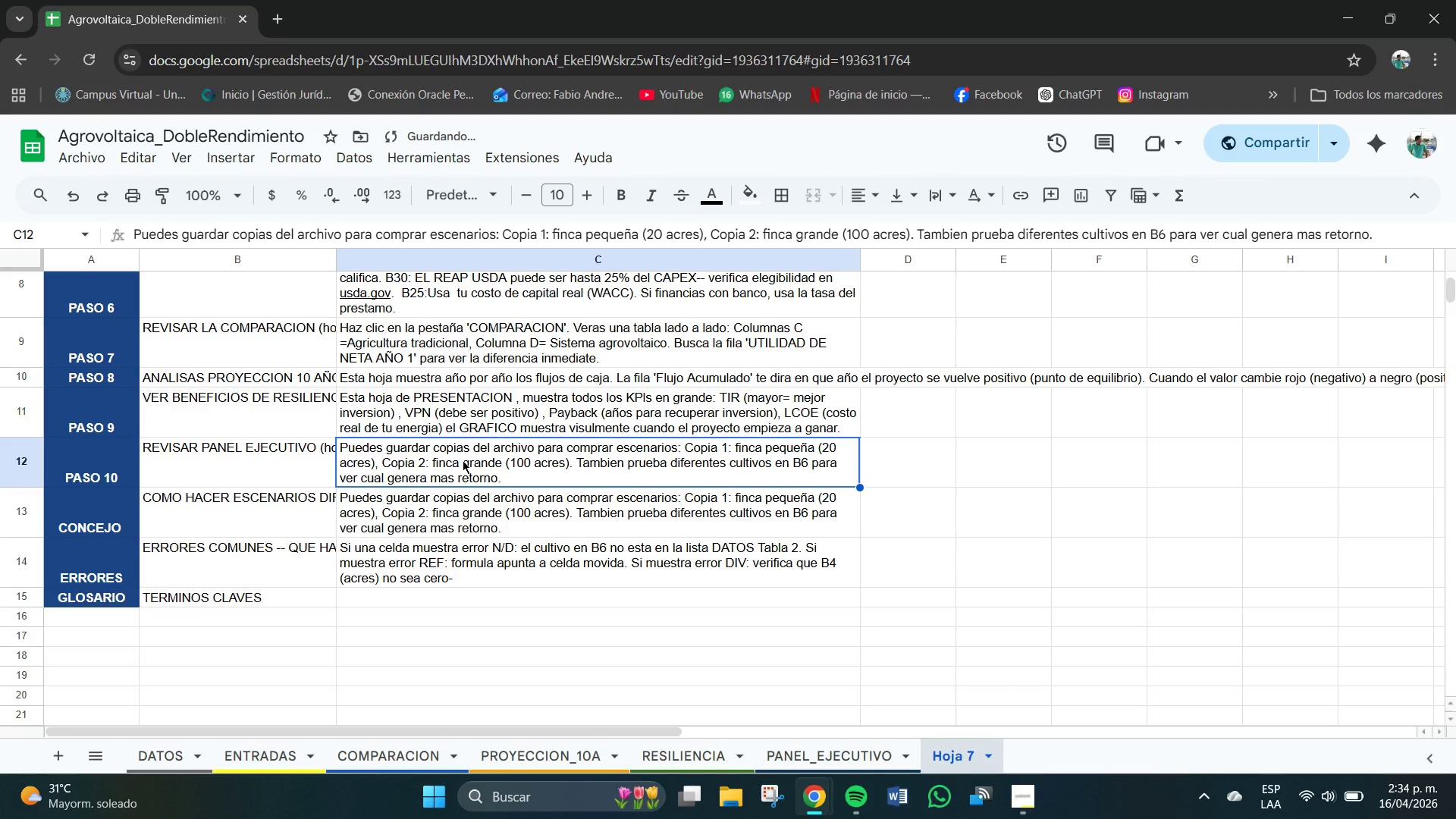 
key(Delete)
 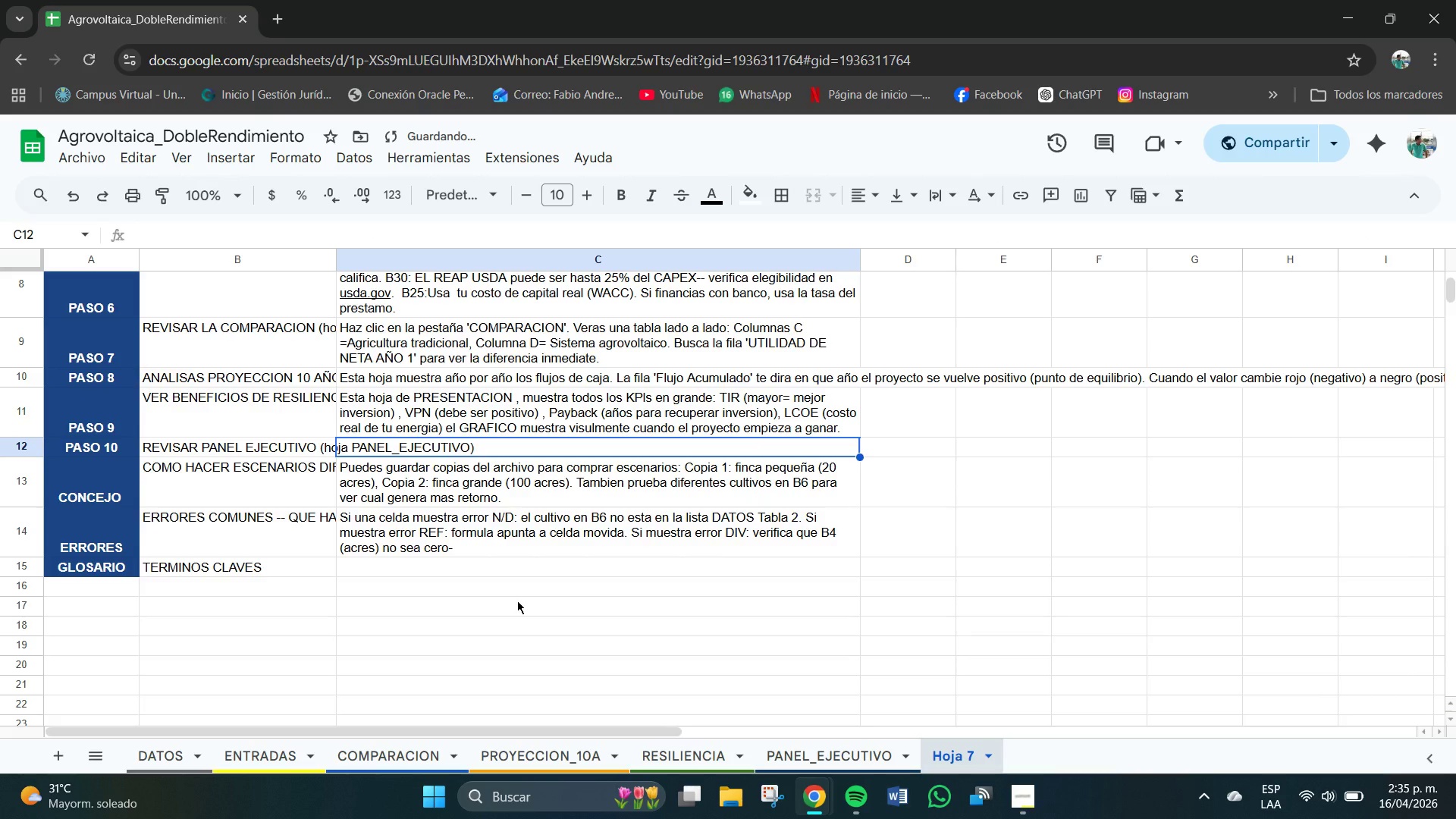 
left_click([516, 599])
 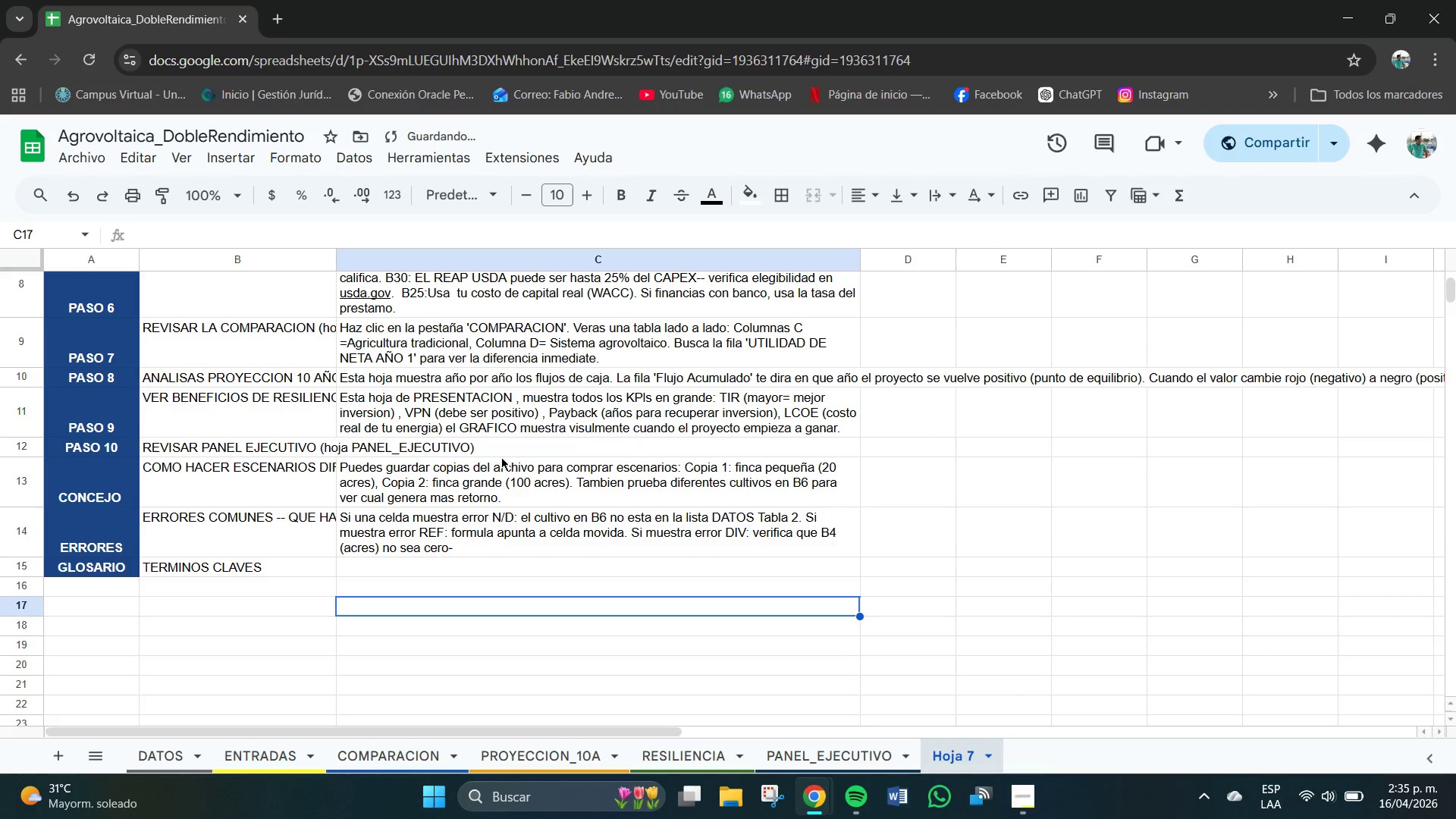 
left_click([495, 451])
 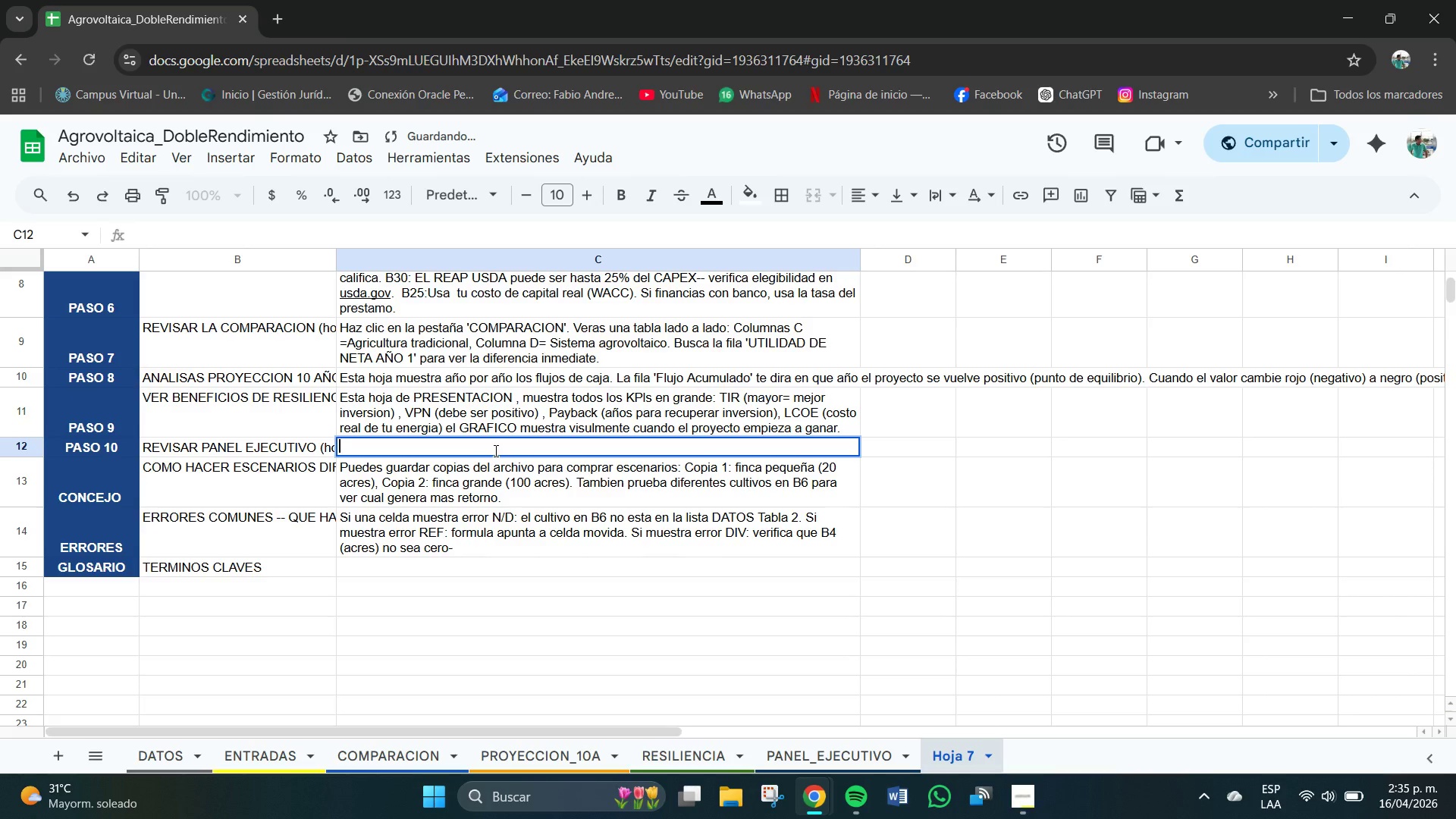 
wait(8.72)
 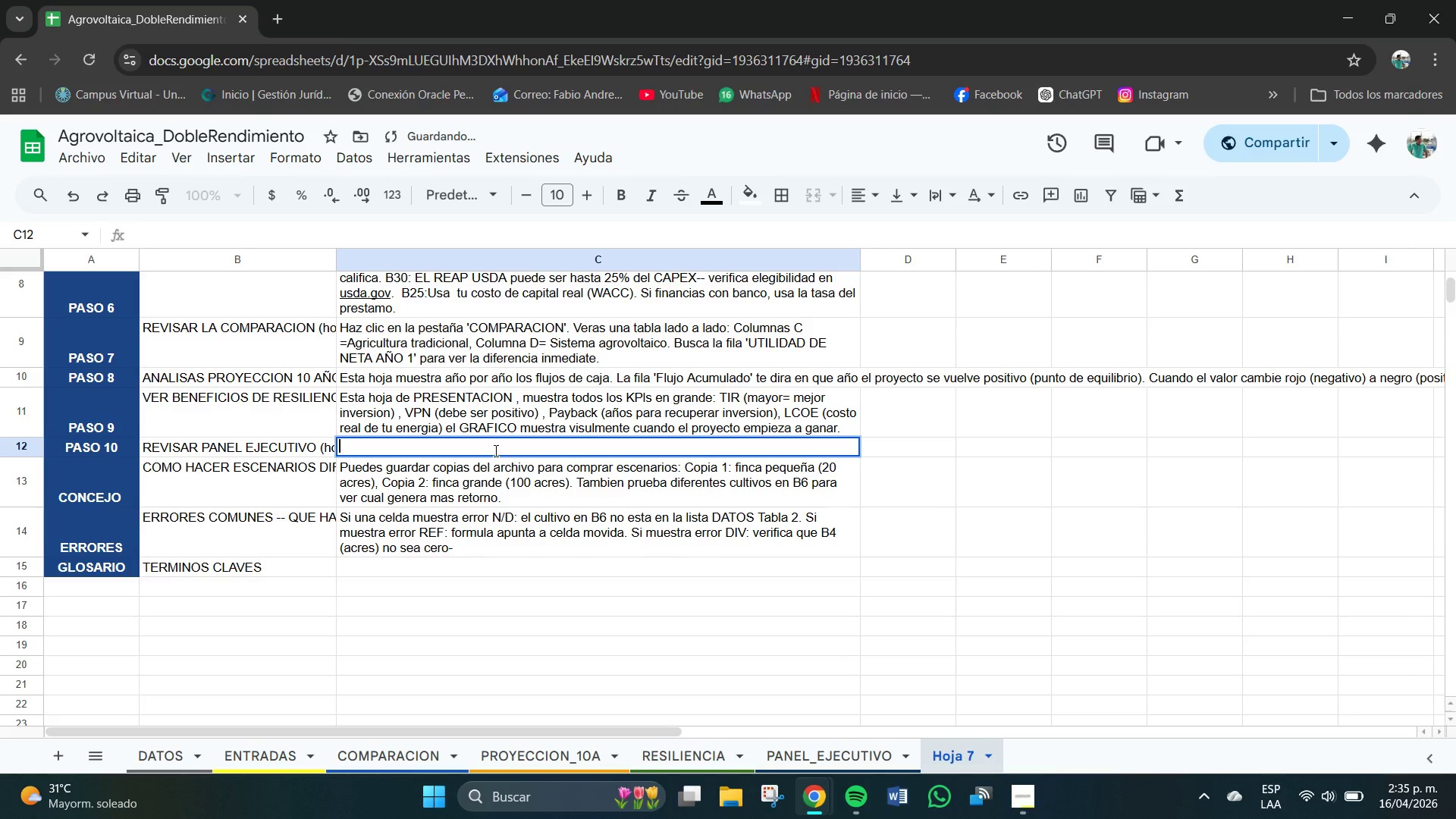 
double_click([435, 410])
 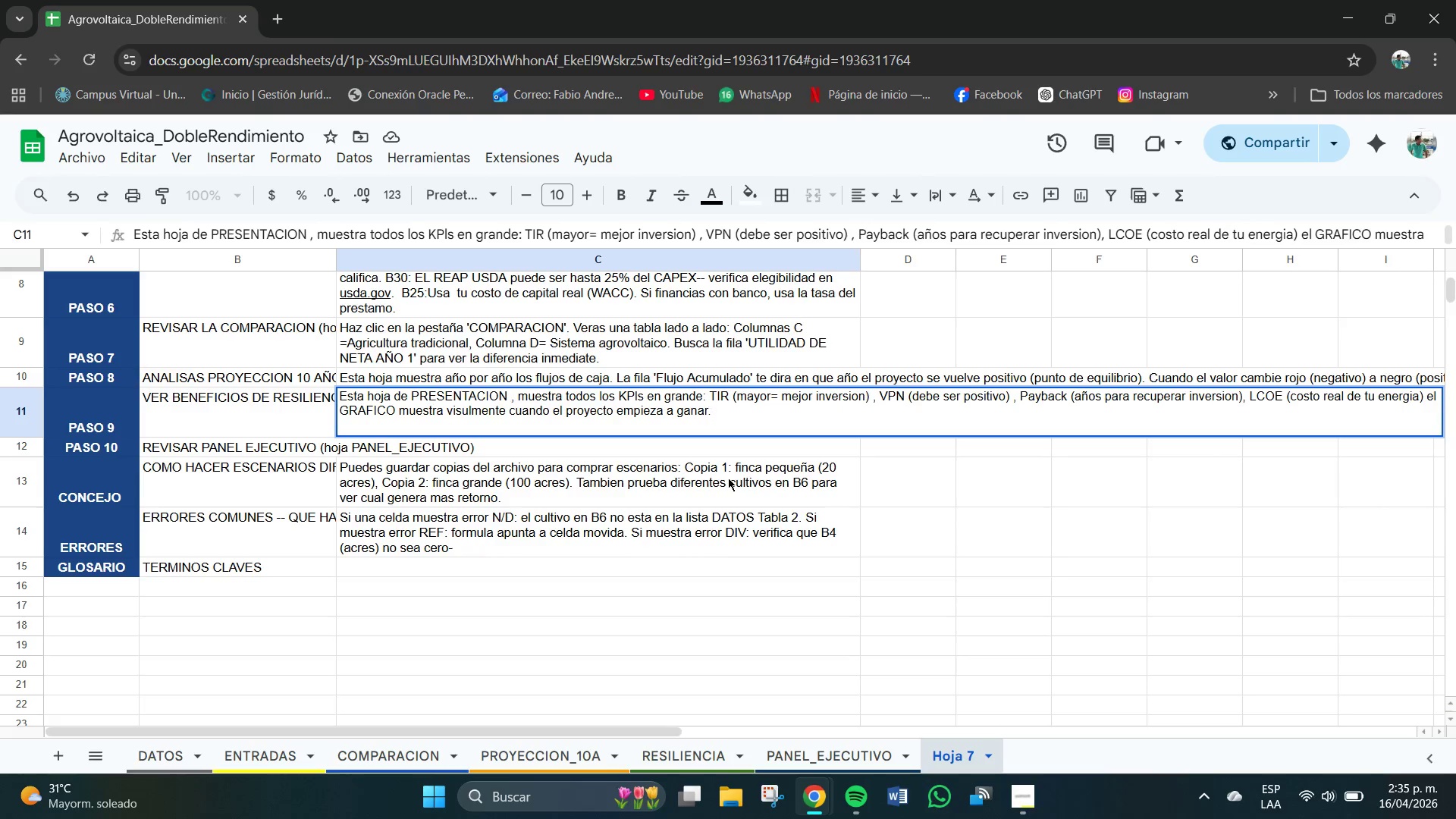 
left_click([1069, 600])
 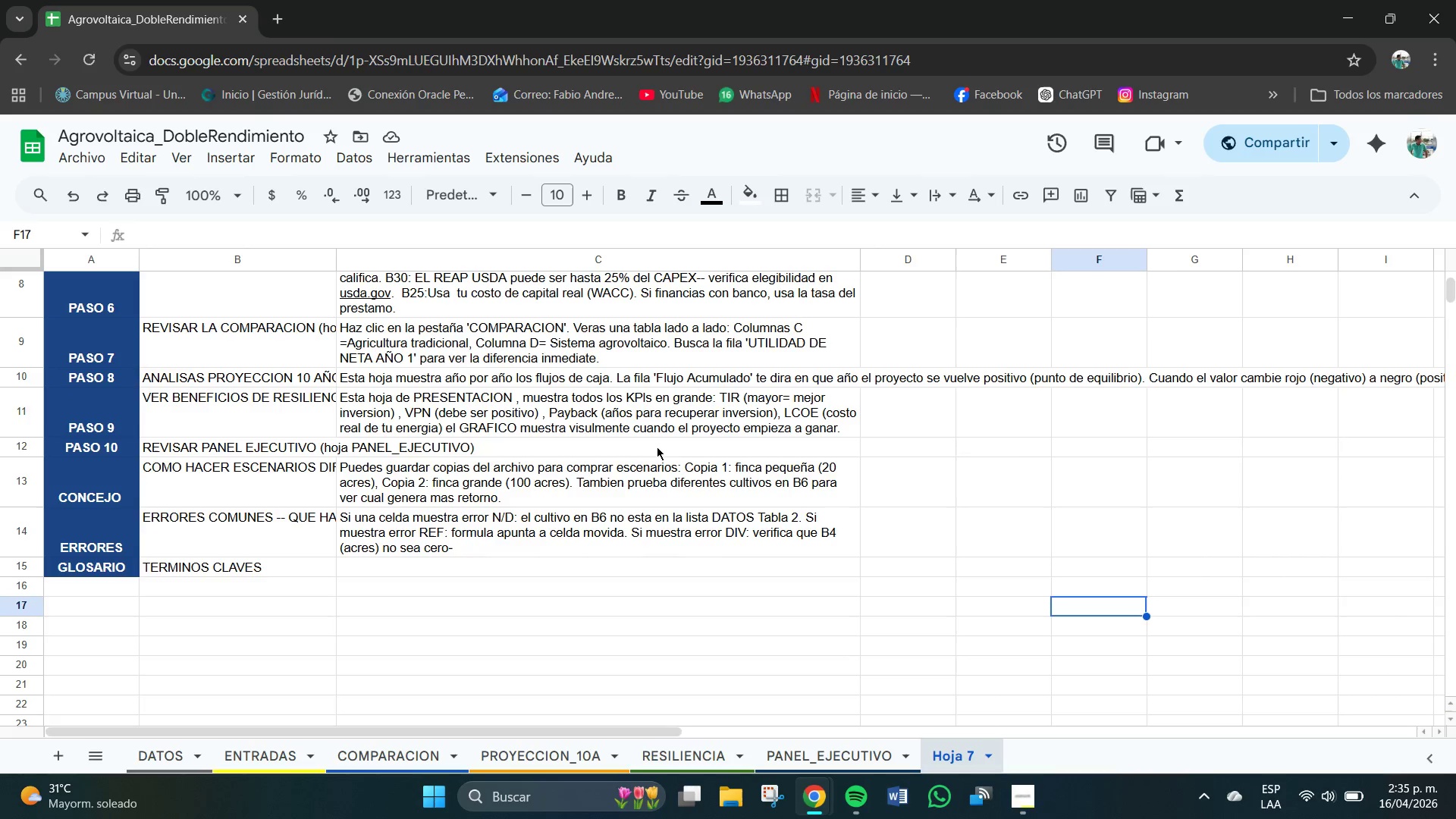 
left_click([621, 422])
 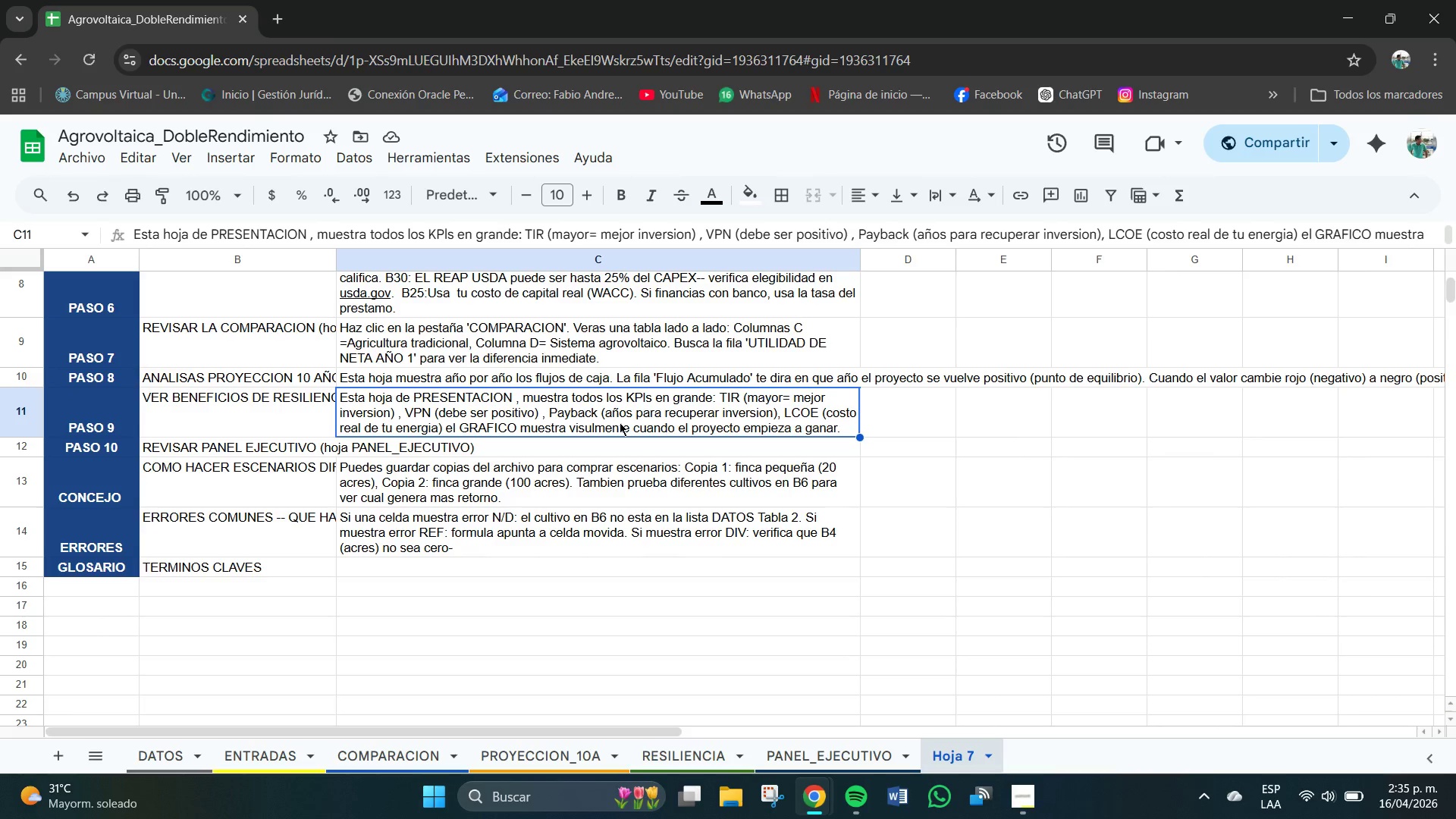 
key(Control+C)
 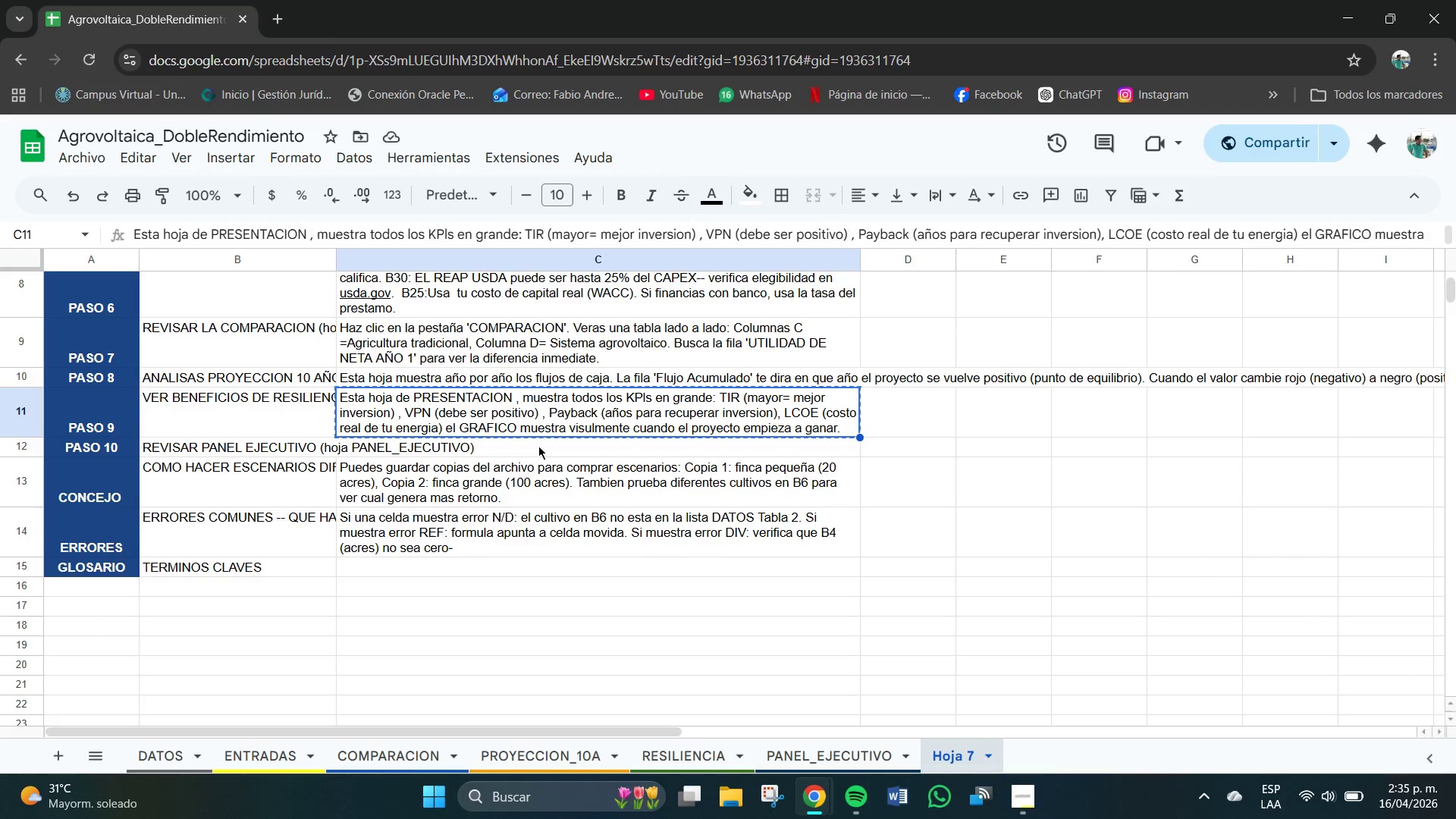 
double_click([538, 447])
 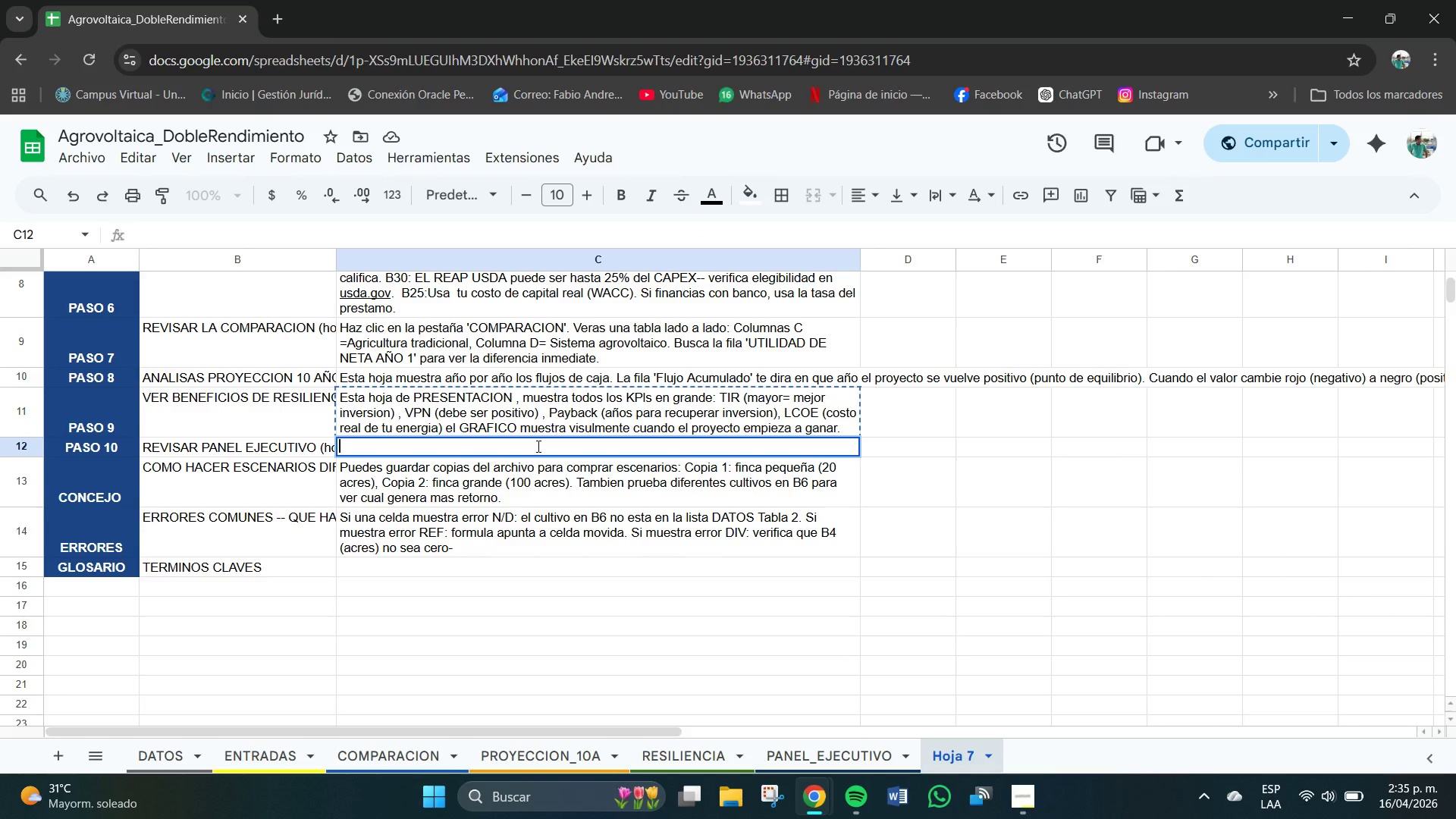 
key(Control+V)
 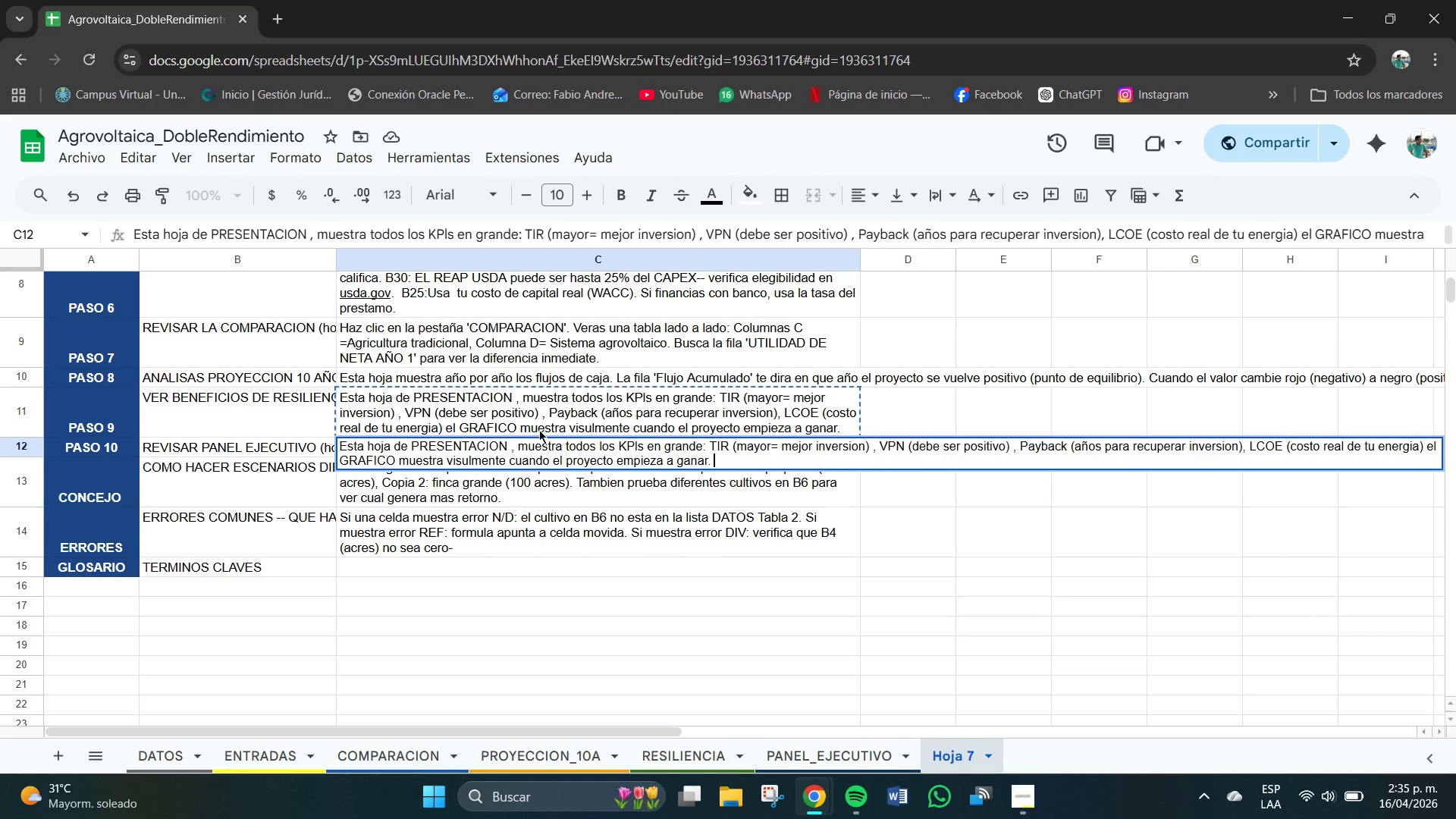 
left_click([543, 421])
 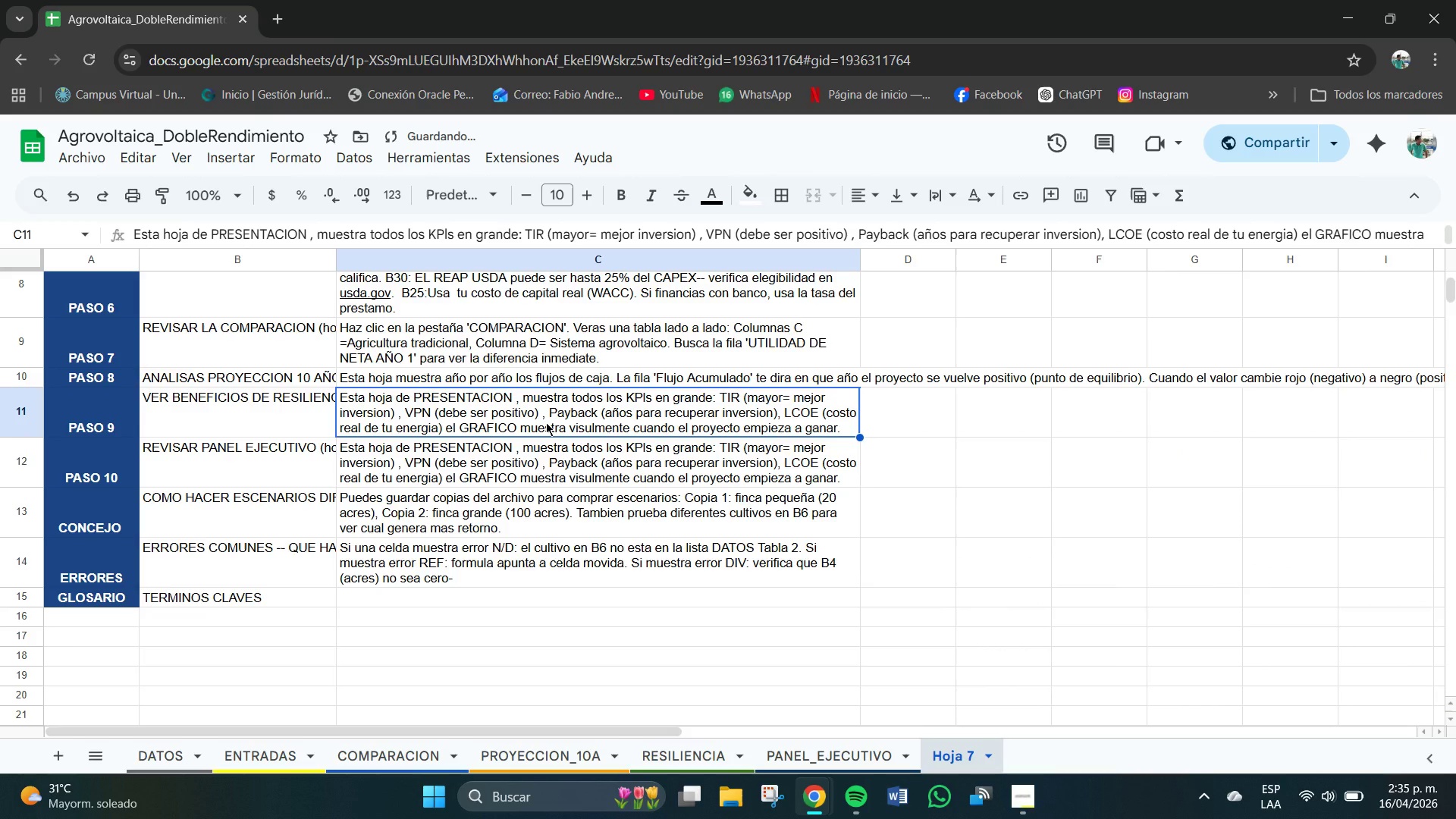 
key(Delete)
 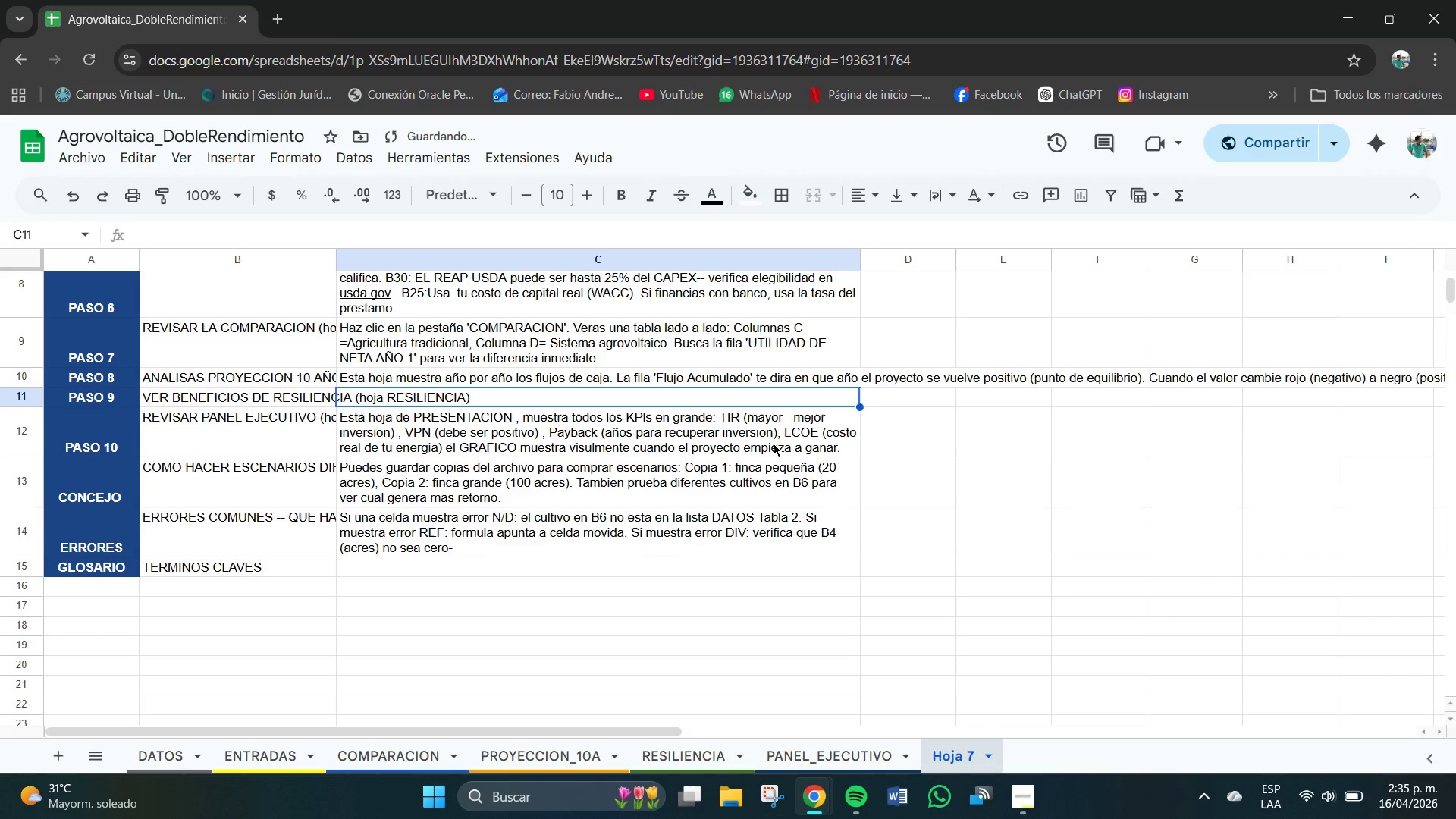 
left_click([944, 468])
 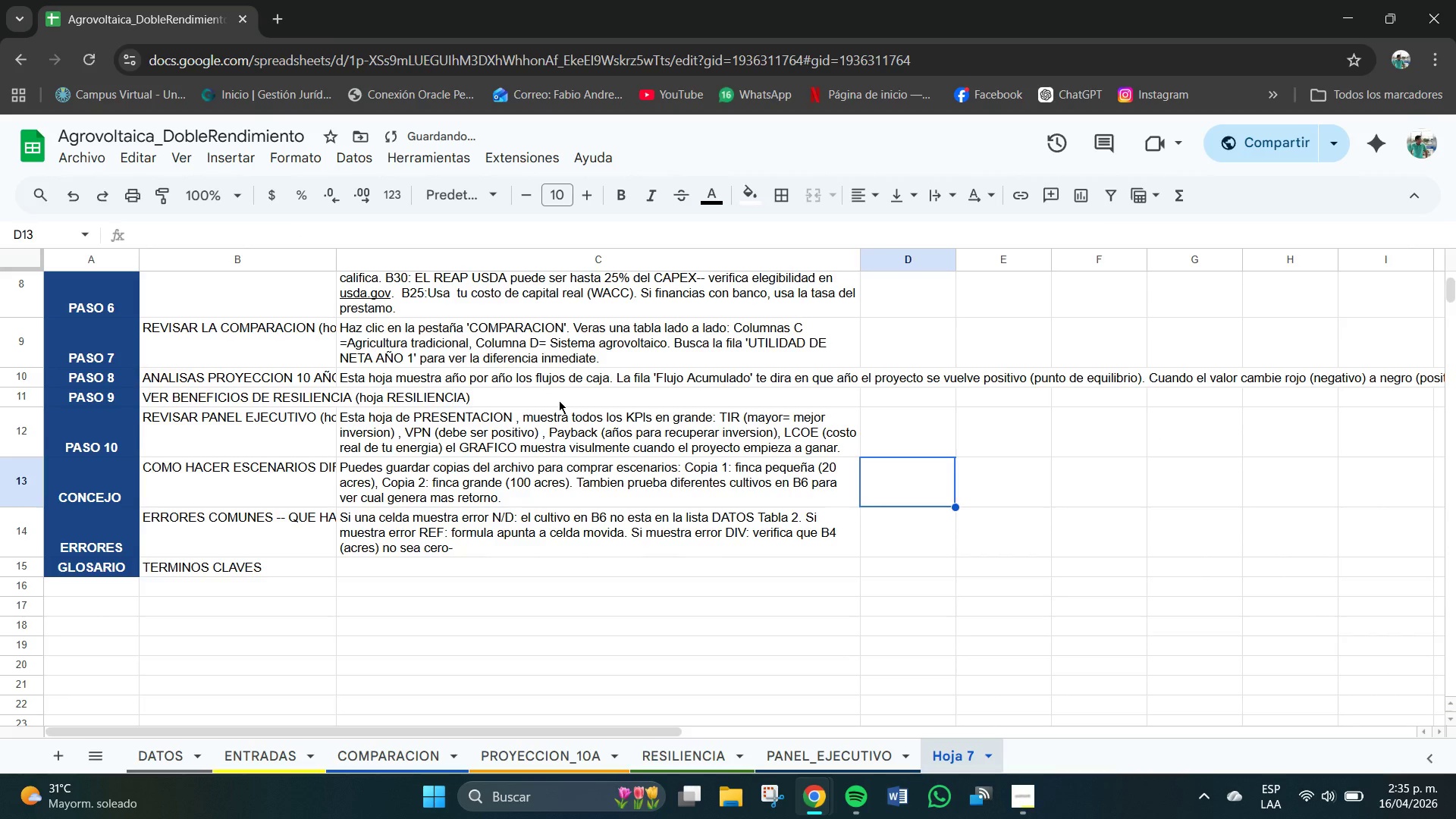 
double_click([557, 400])
 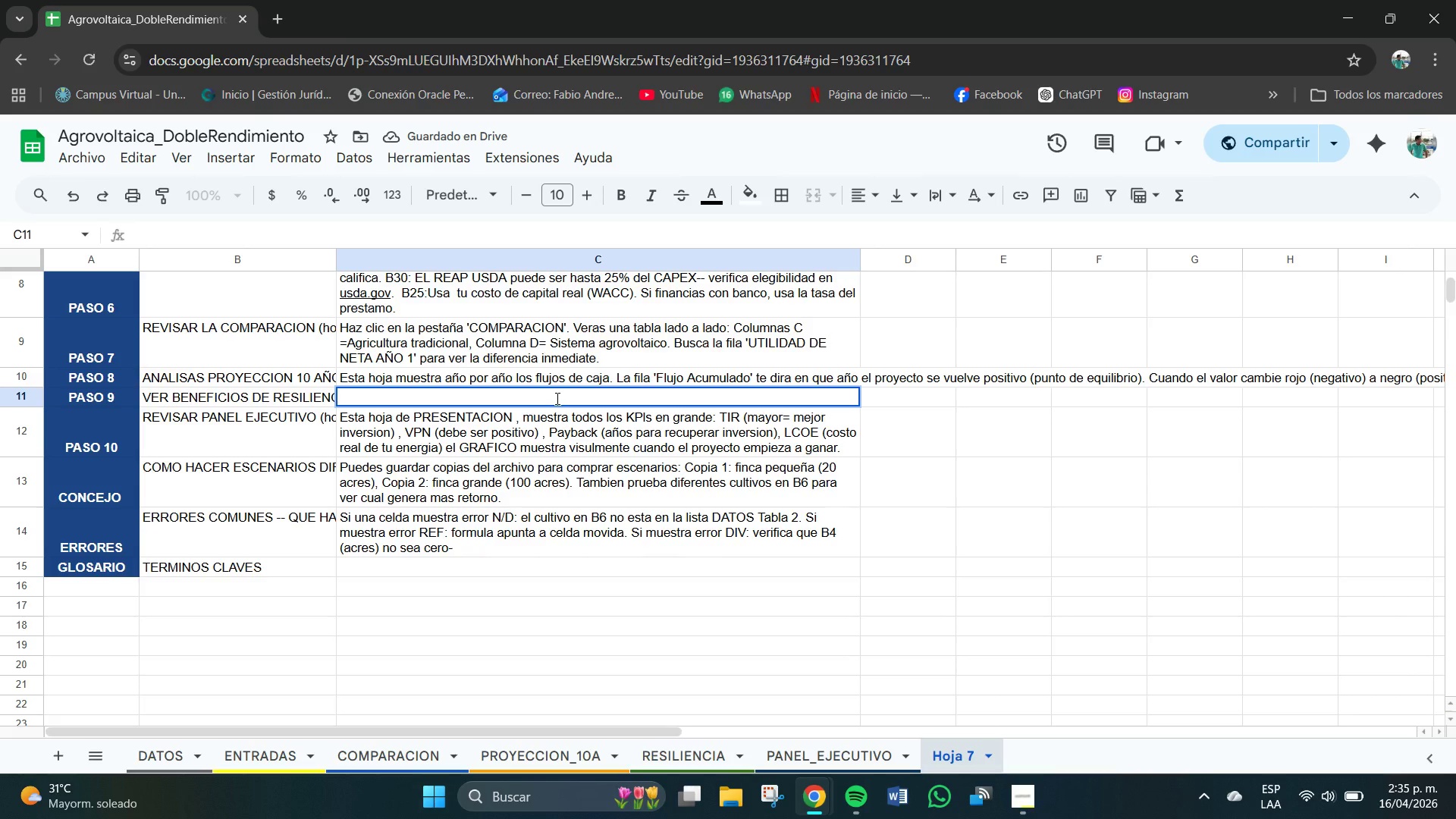 
wait(12.39)
 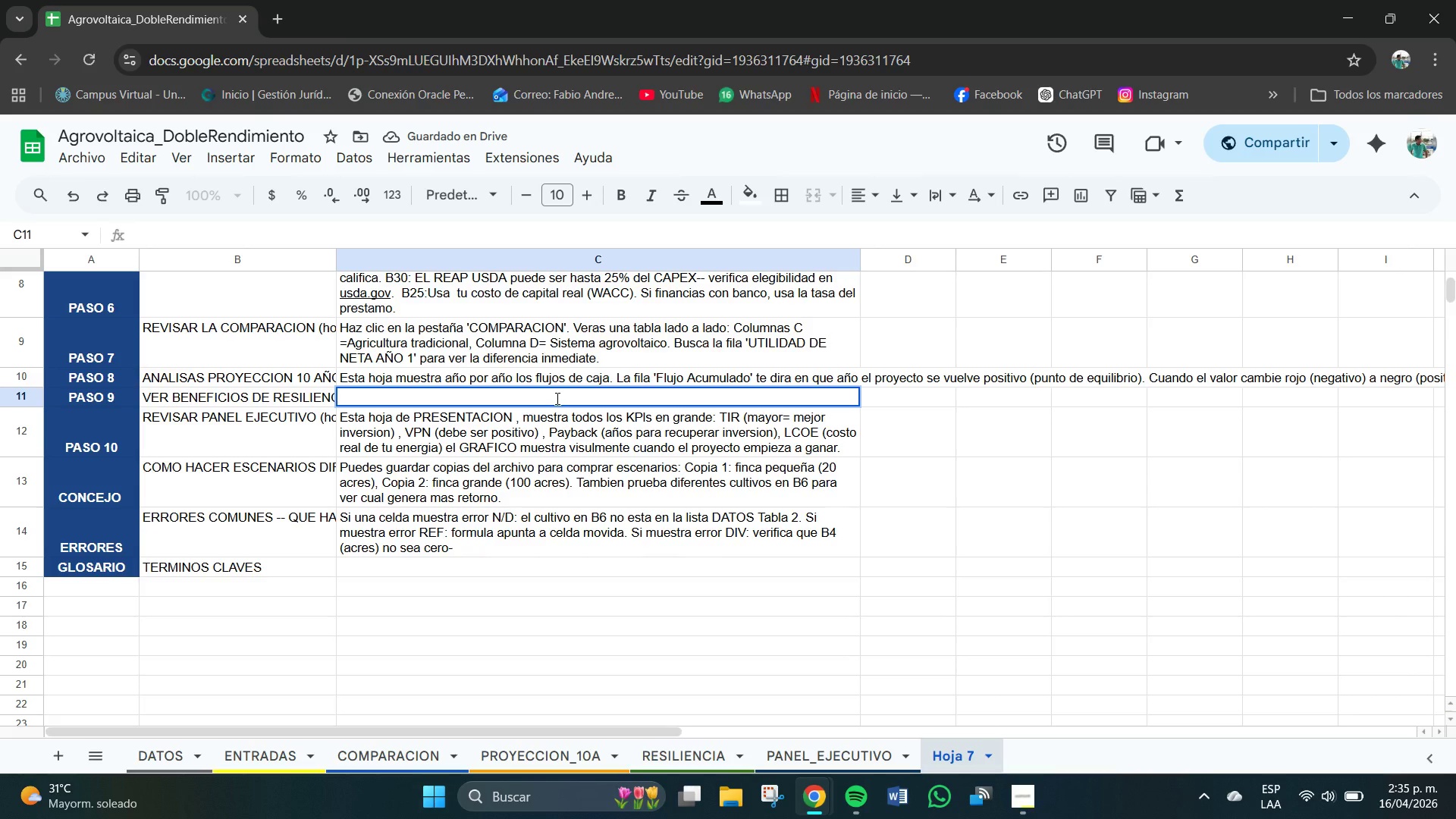 
left_click([613, 372])
 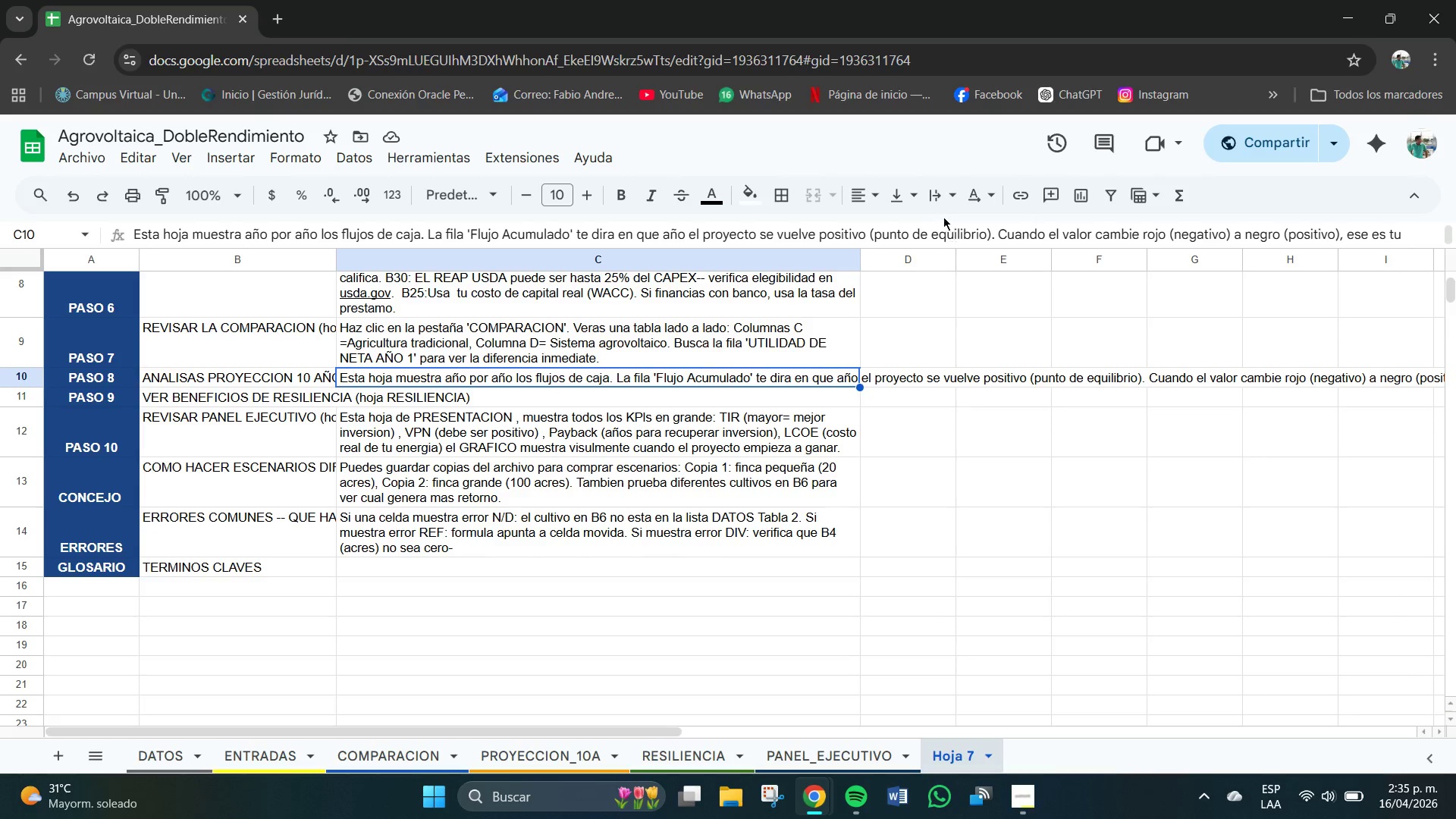 
left_click([943, 193])
 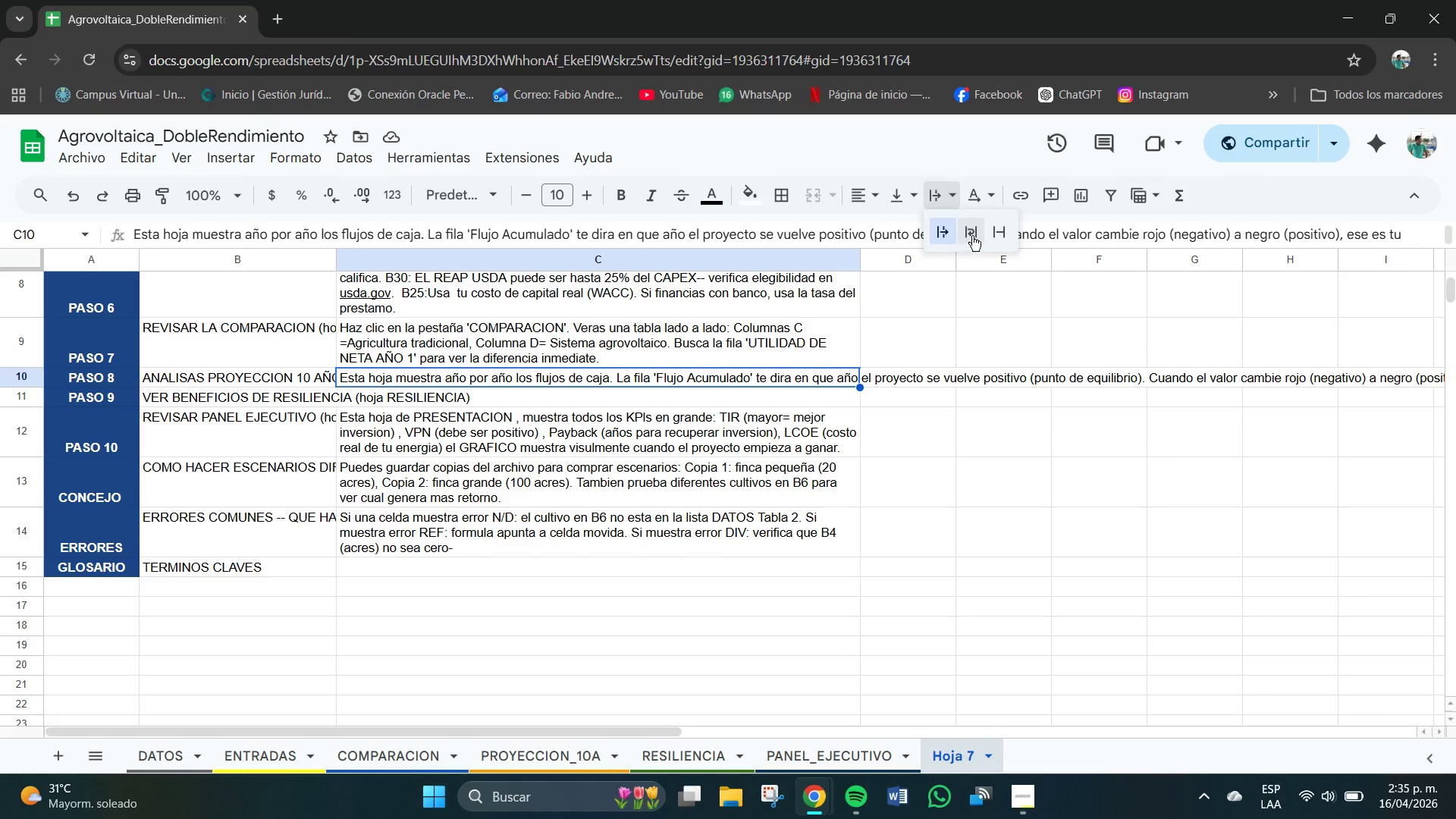 
left_click([971, 235])
 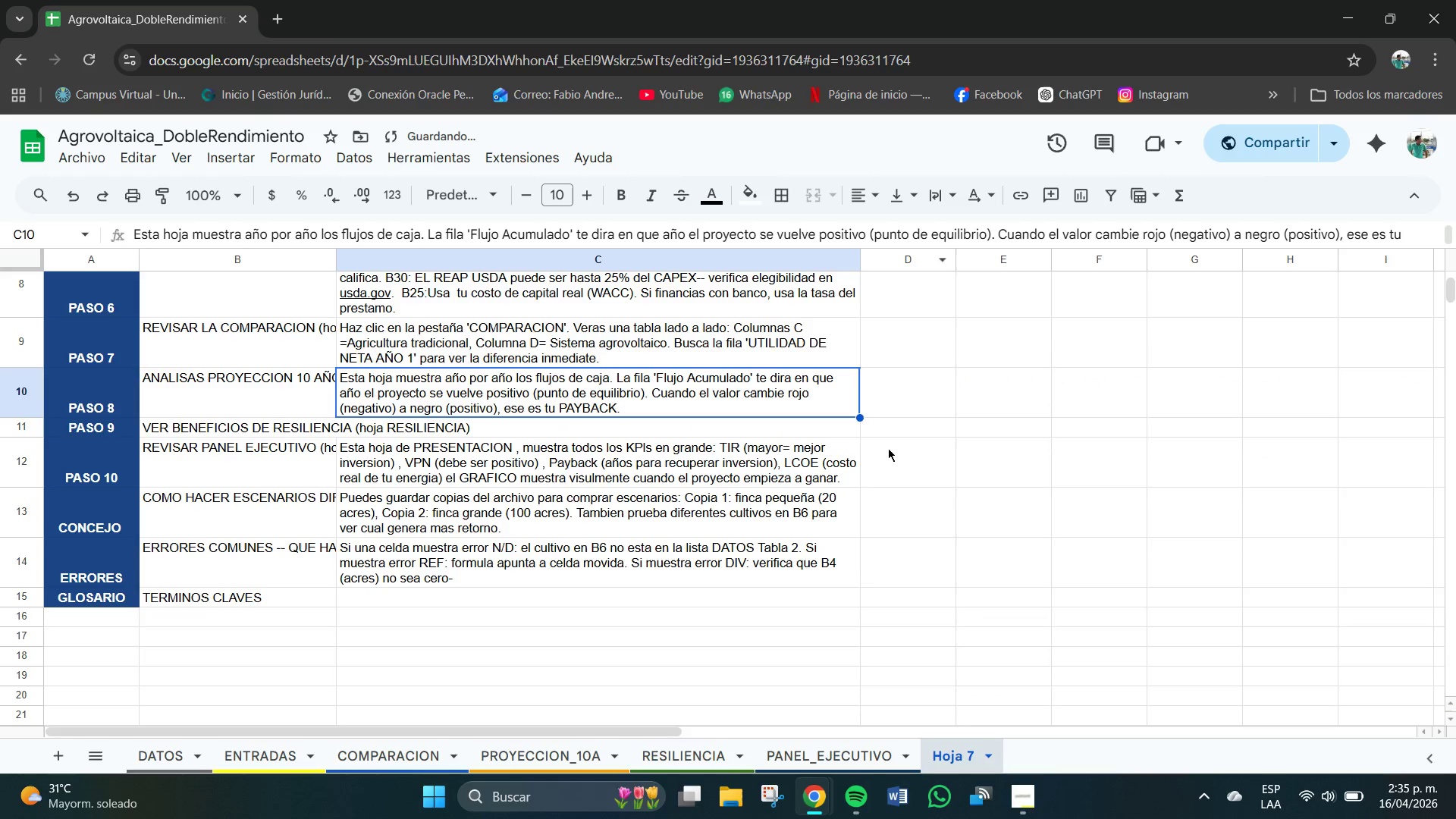 
left_click([939, 480])
 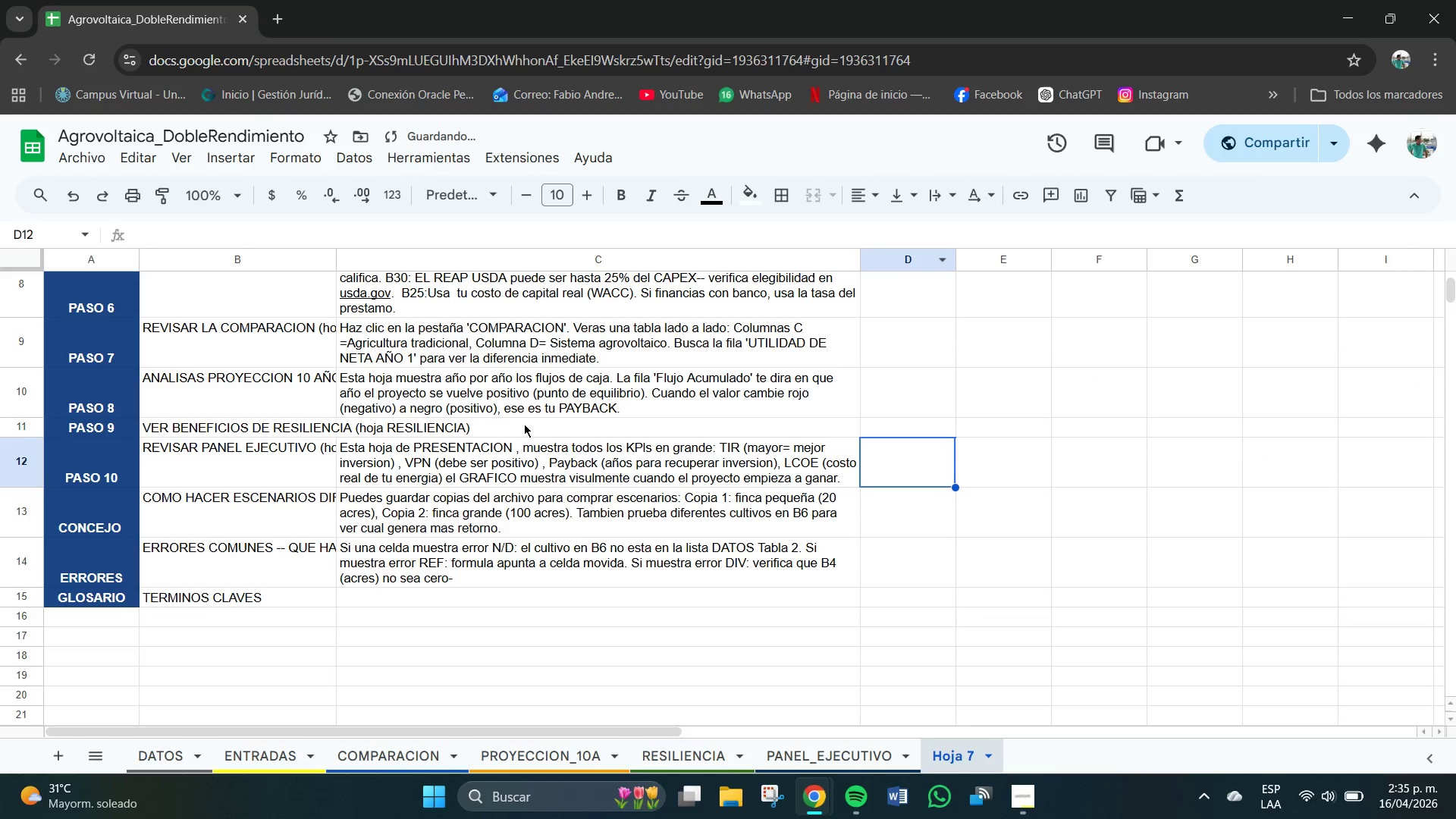 
double_click([523, 424])
 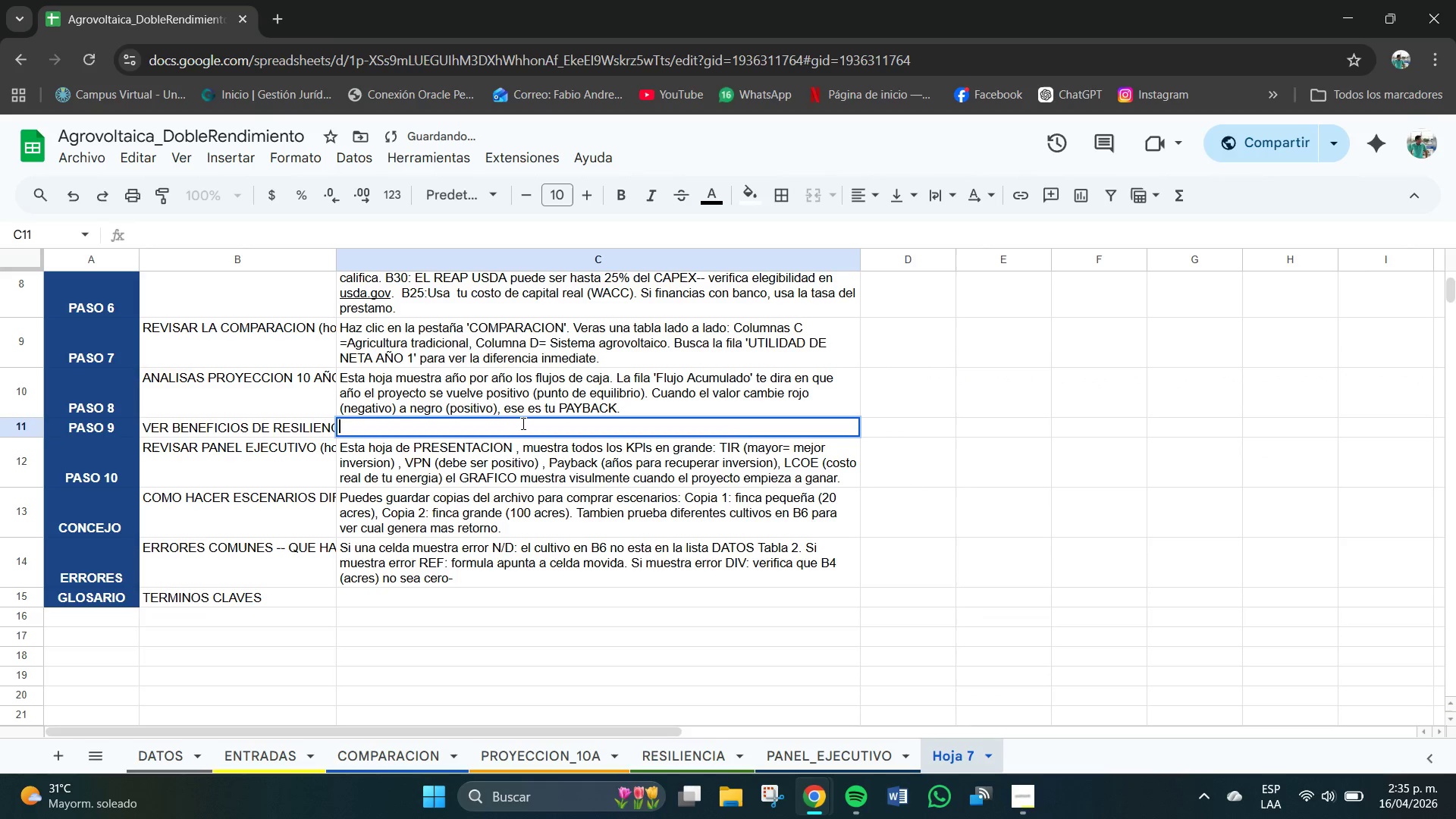 
triple_click([523, 424])
 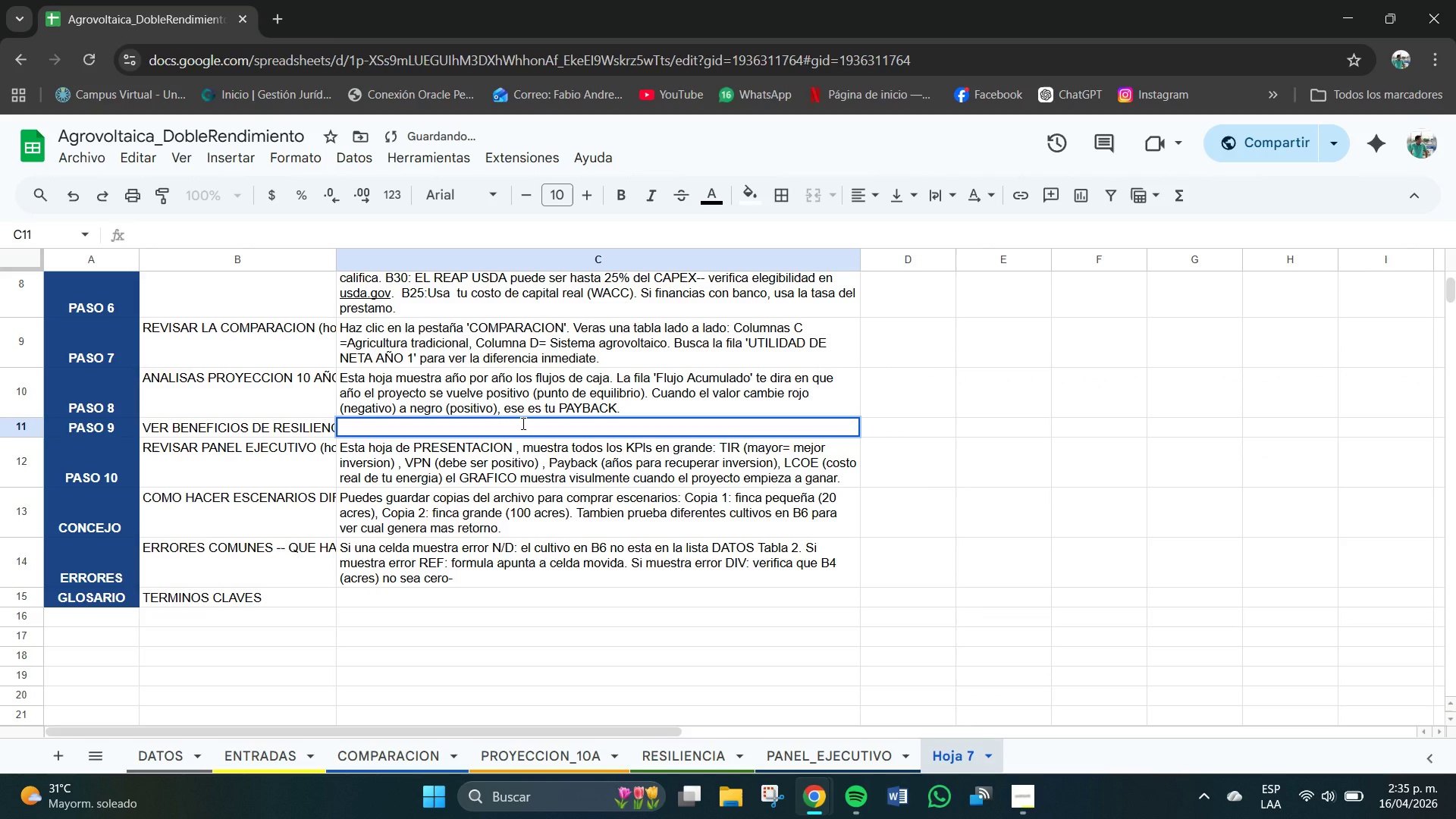 
type(Esta hoja cunati)
key(Backspace)
key(Backspace)
key(Backspace)
type(tifica)
key(Backspace)
key(Backspace)
key(Backspace)
key(Backspace)
key(Backspace)
key(Backspace)
key(Backspace)
type(antifica en dinero los beneficios [invensibles[> ahorros)
key(Backspace)
type( de agua )
key(Backspace)
type(,proteccion contra calor, biodiversidad y creditos de carbono. Suma todo en la fila TOTAL para ver el c)
key(Backspace)
type(valor real completo )
key(Backspace)
type(.)
 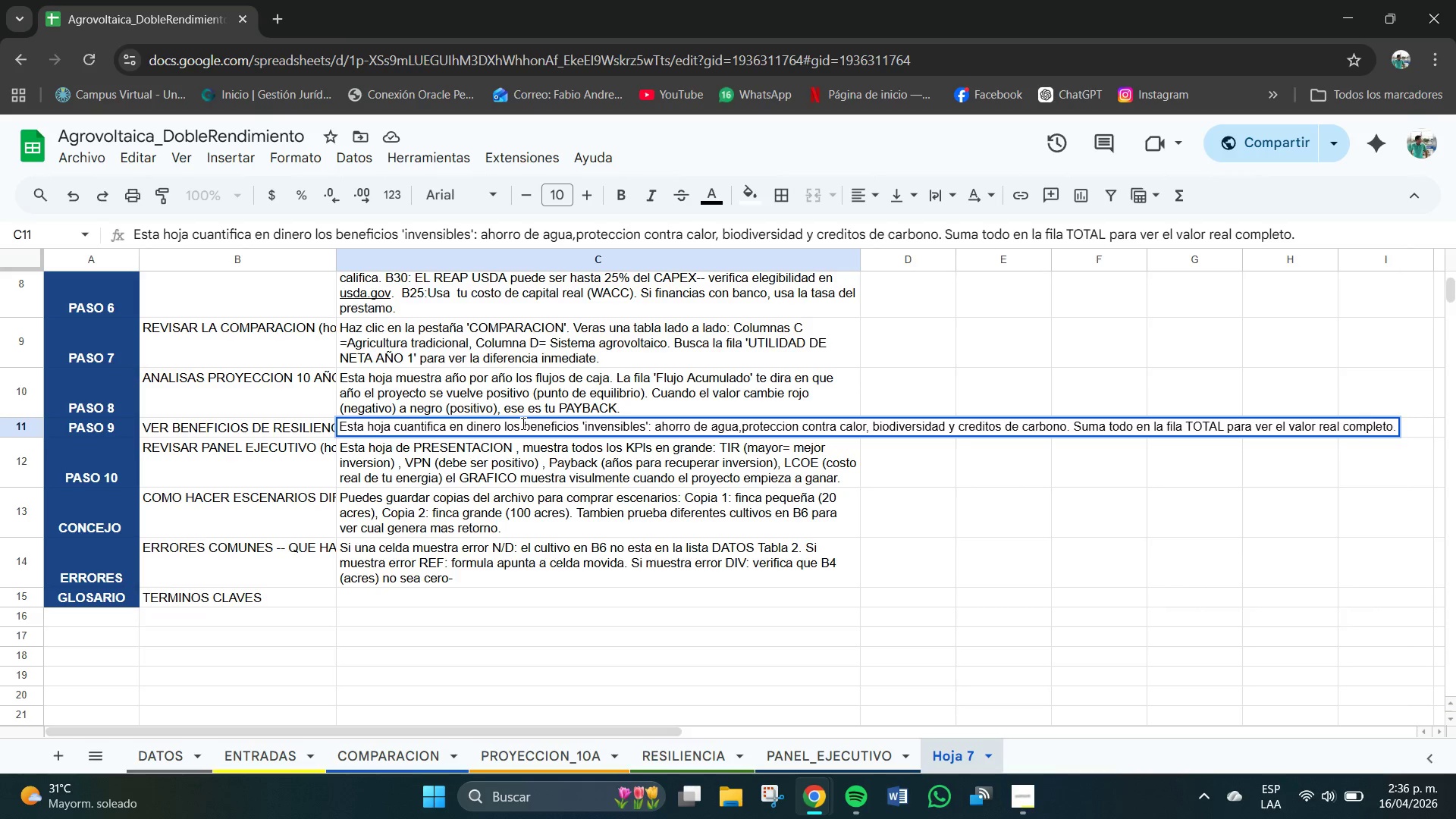 
key(Enter)
 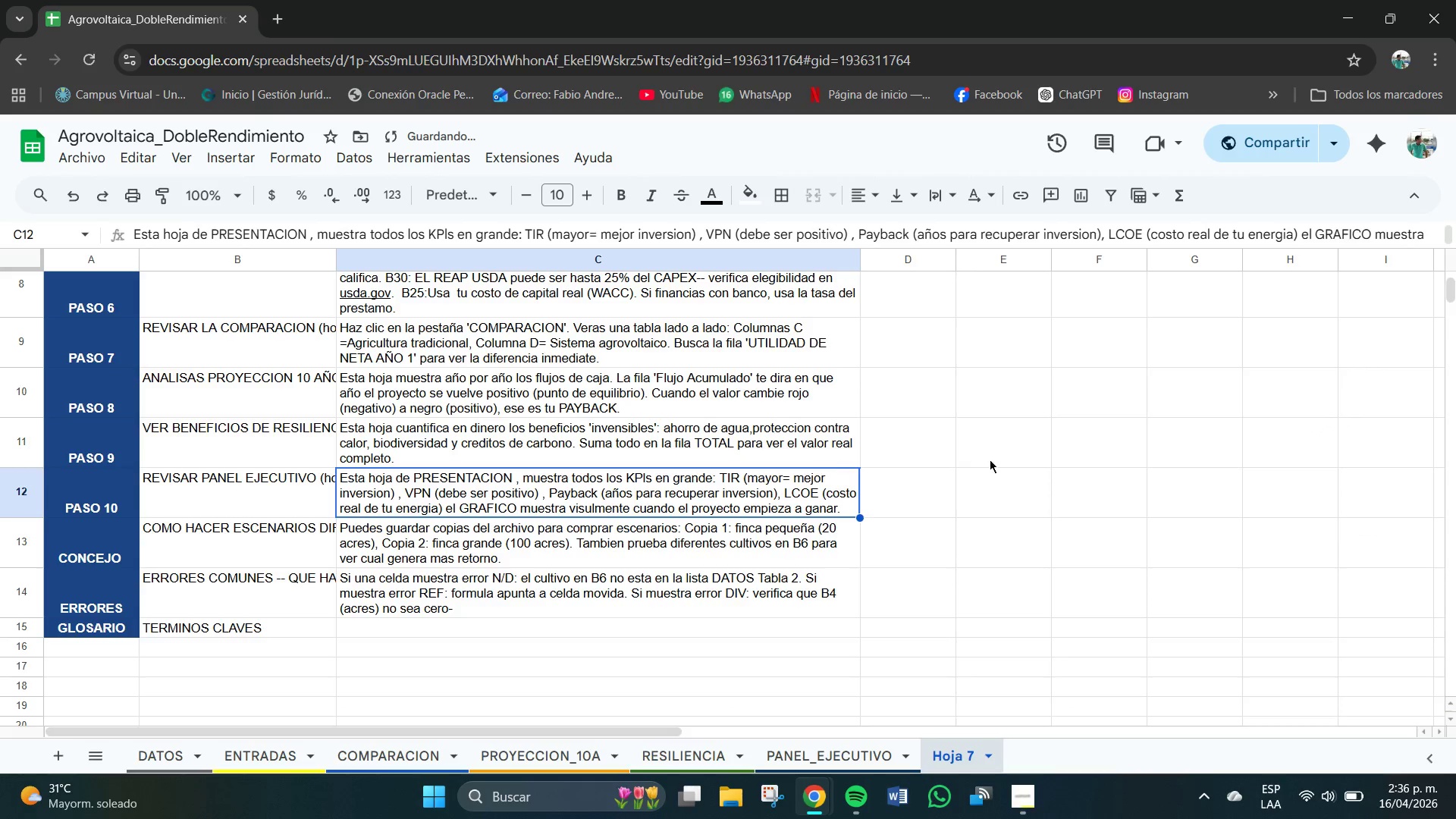 
left_click([958, 501])
 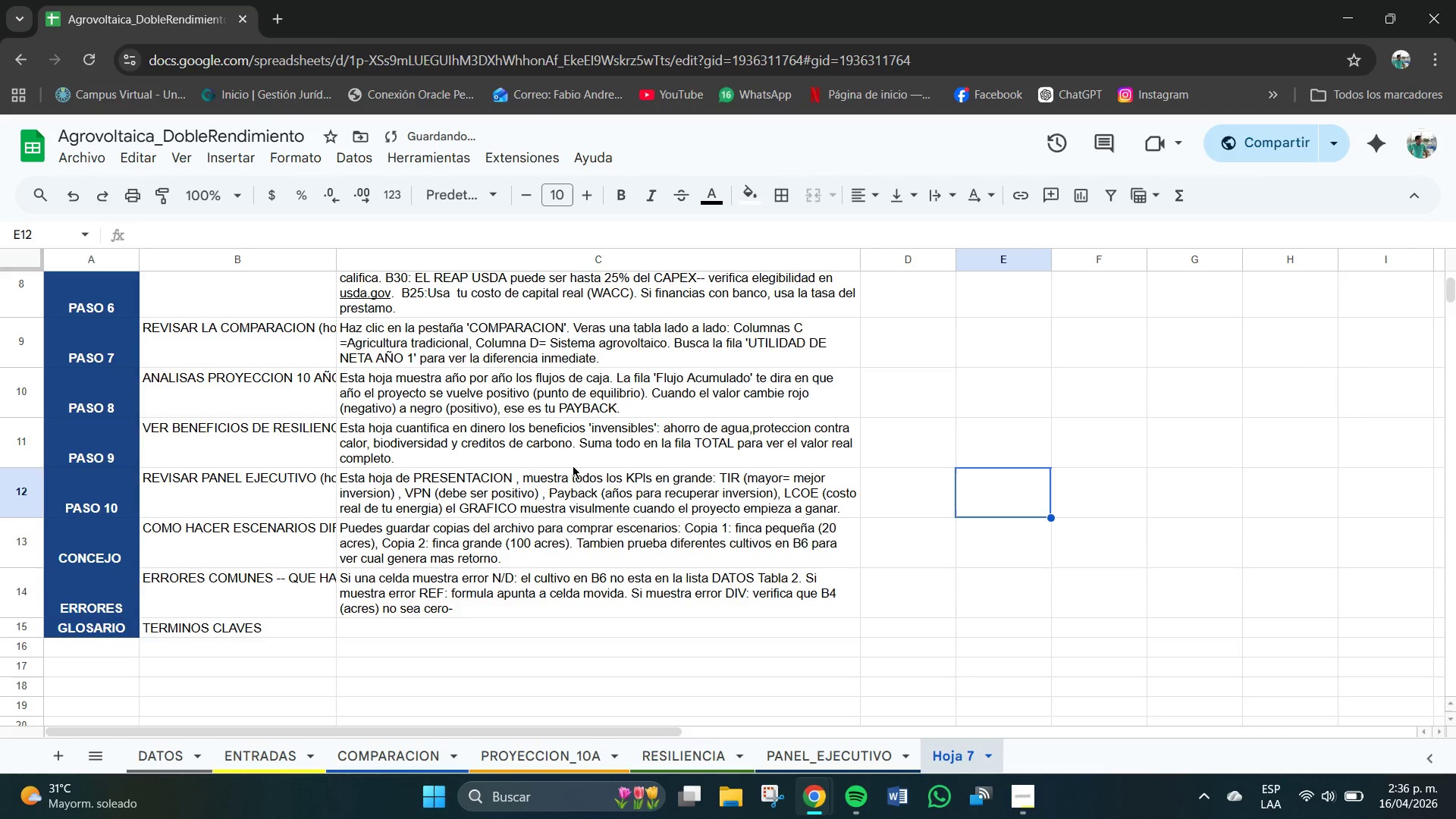 
left_click([560, 460])
 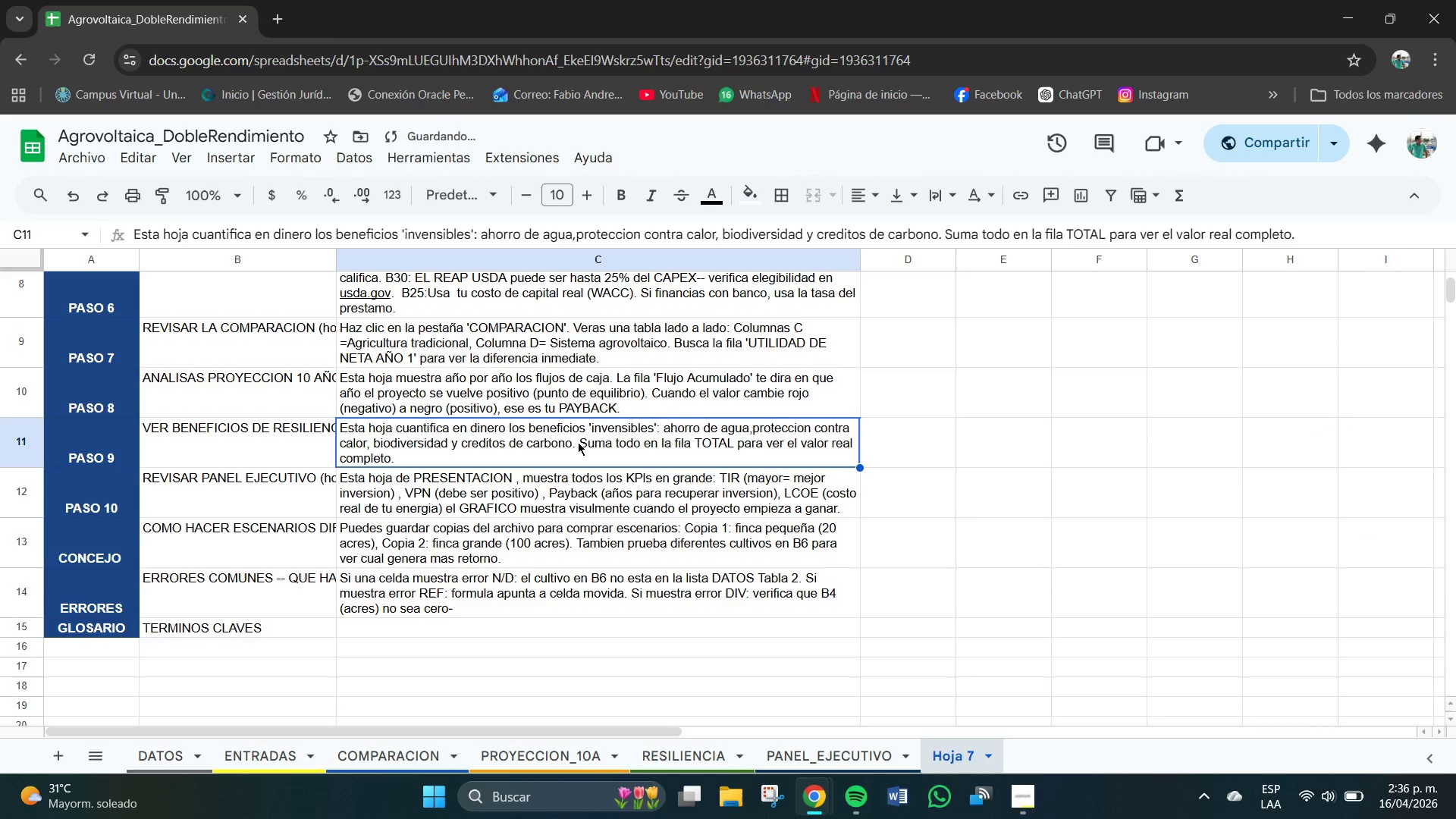 
scroll: coordinate [714, 506], scroll_direction: down, amount: 2.0
 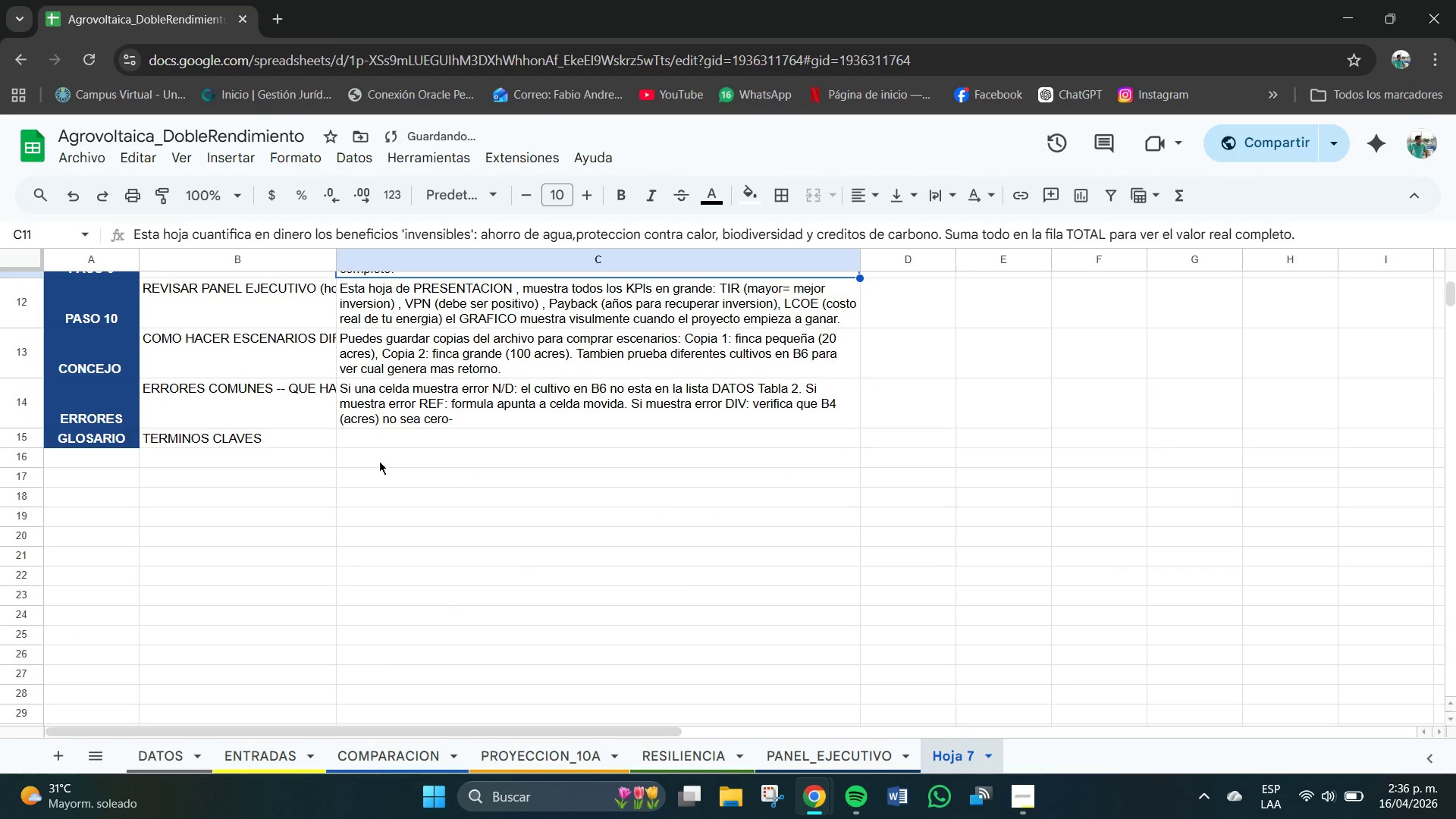 
left_click([378, 447])
 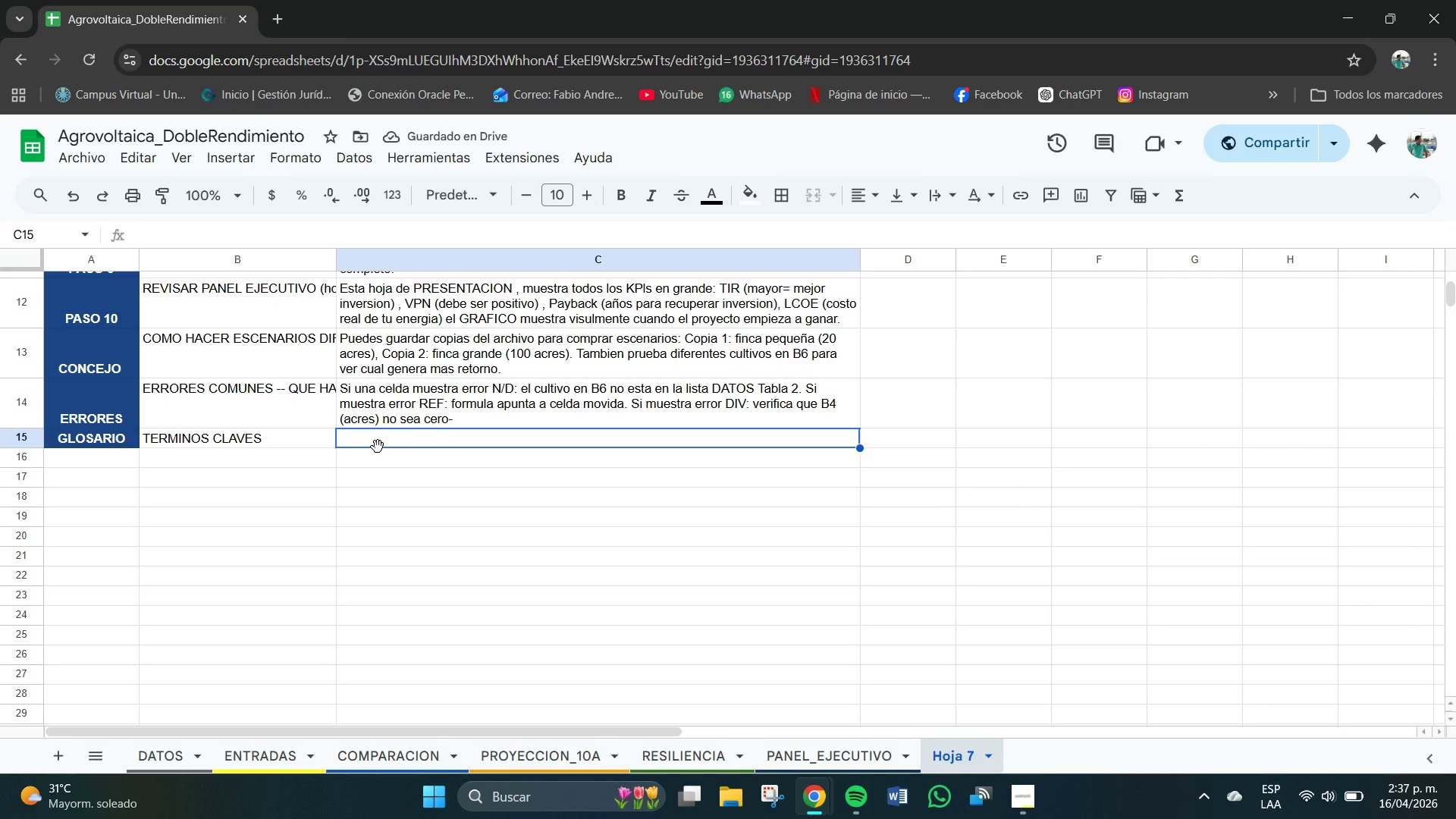 
wait(6.34)
 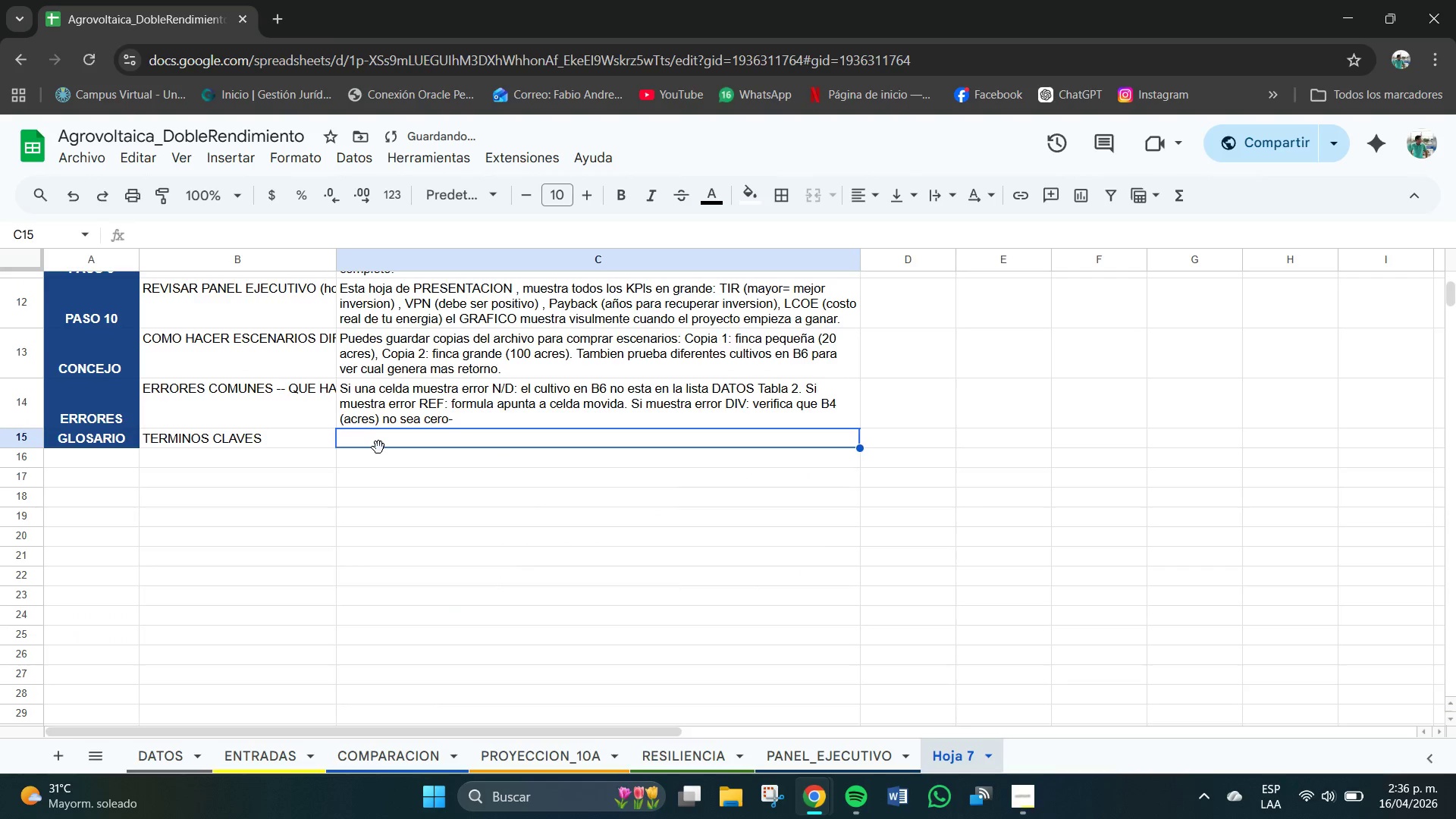 
double_click([380, 447])